 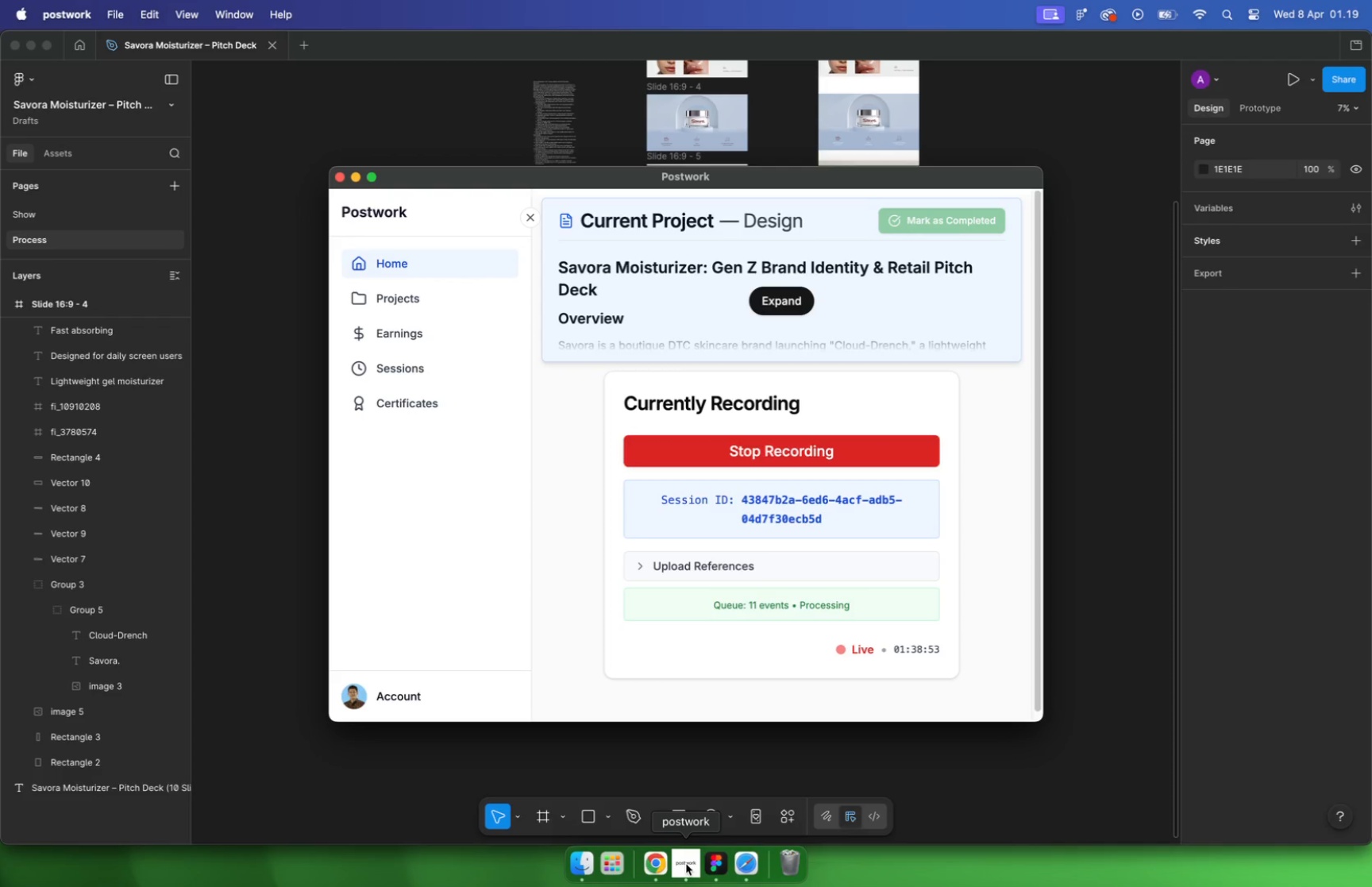 
scroll: coordinate [702, 634], scroll_direction: down, amount: 6.0
 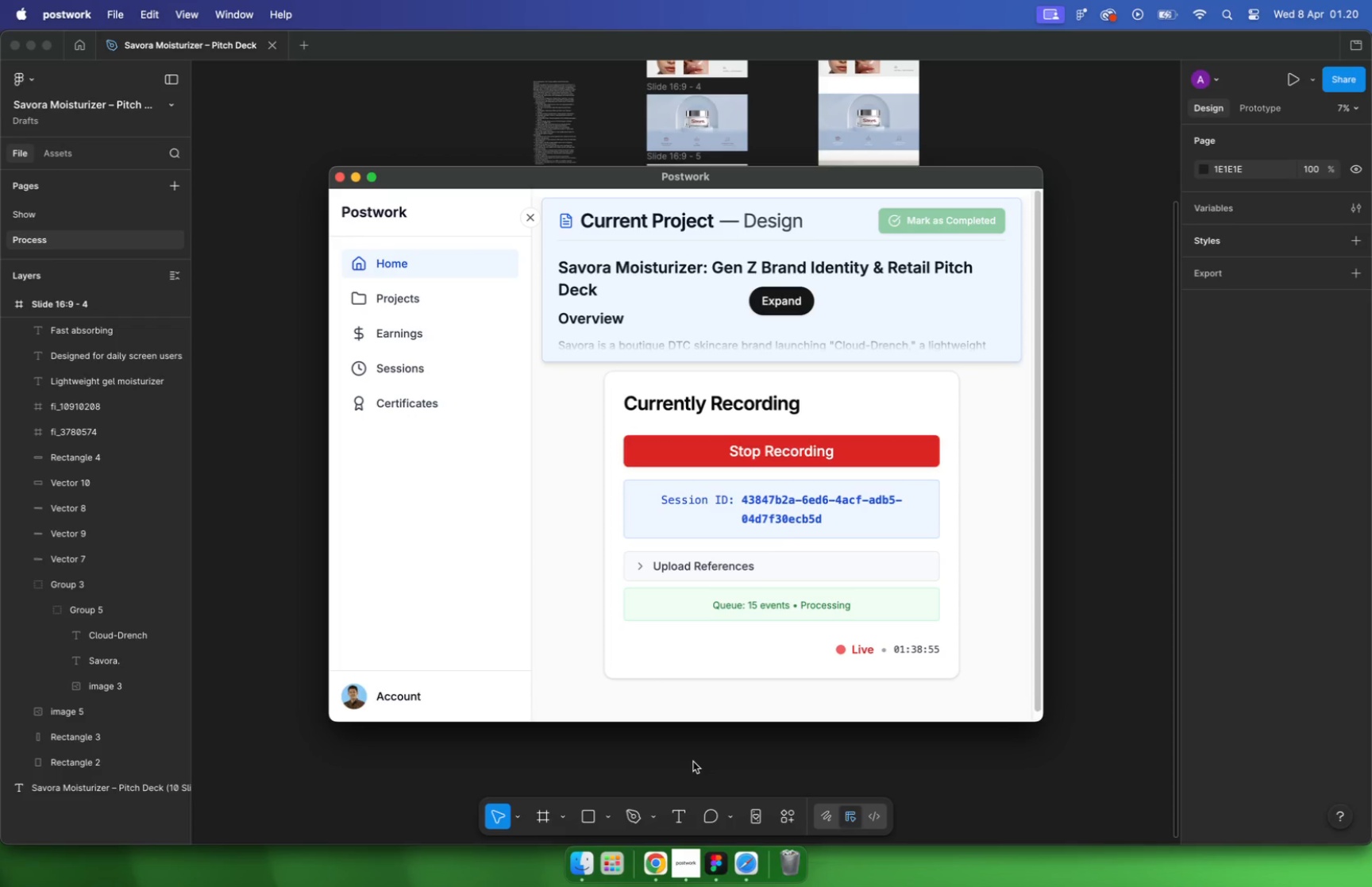 
scroll: coordinate [702, 633], scroll_direction: up, amount: 16.0
 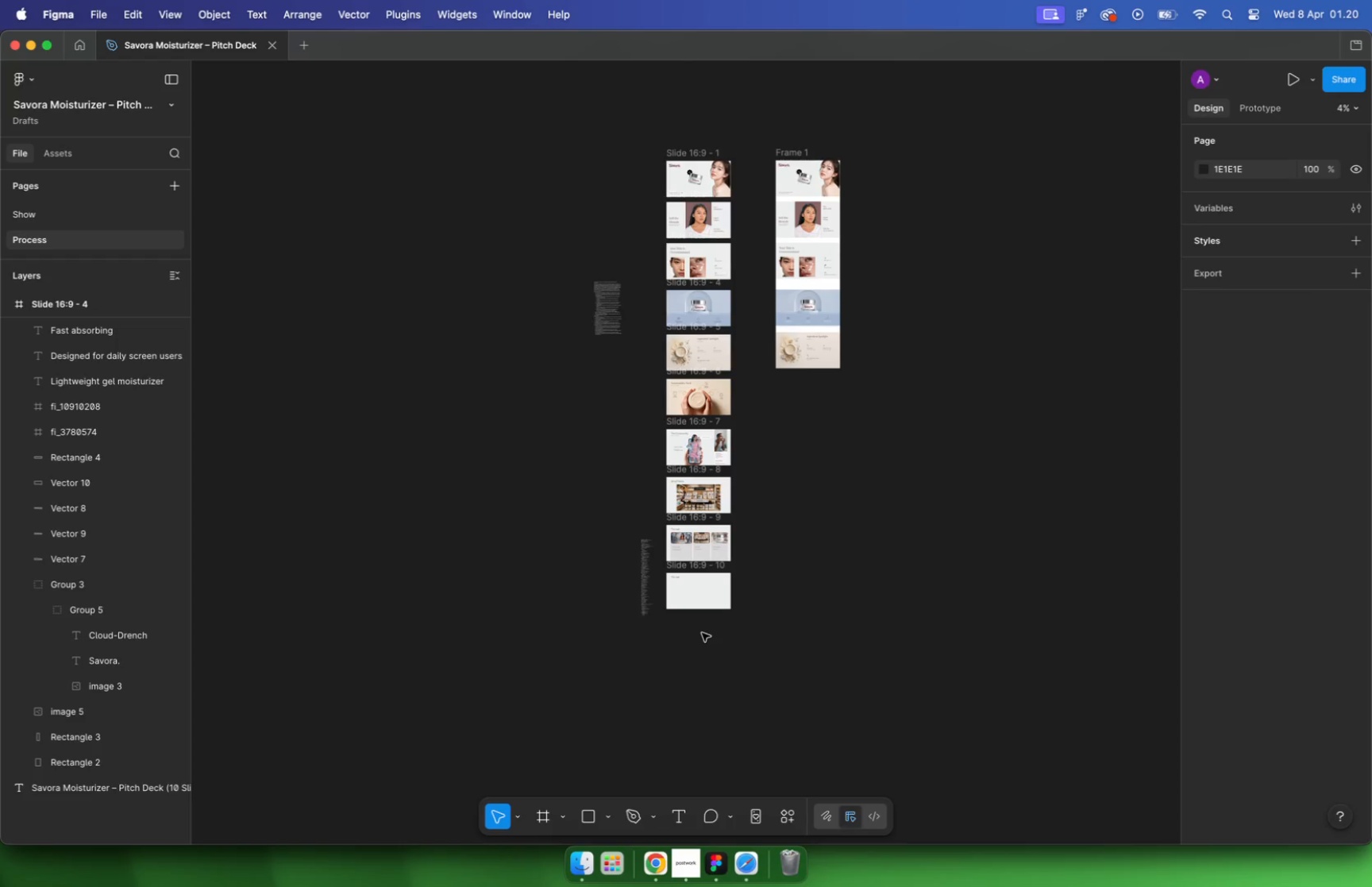 
scroll: coordinate [701, 628], scroll_direction: down, amount: 21.0
 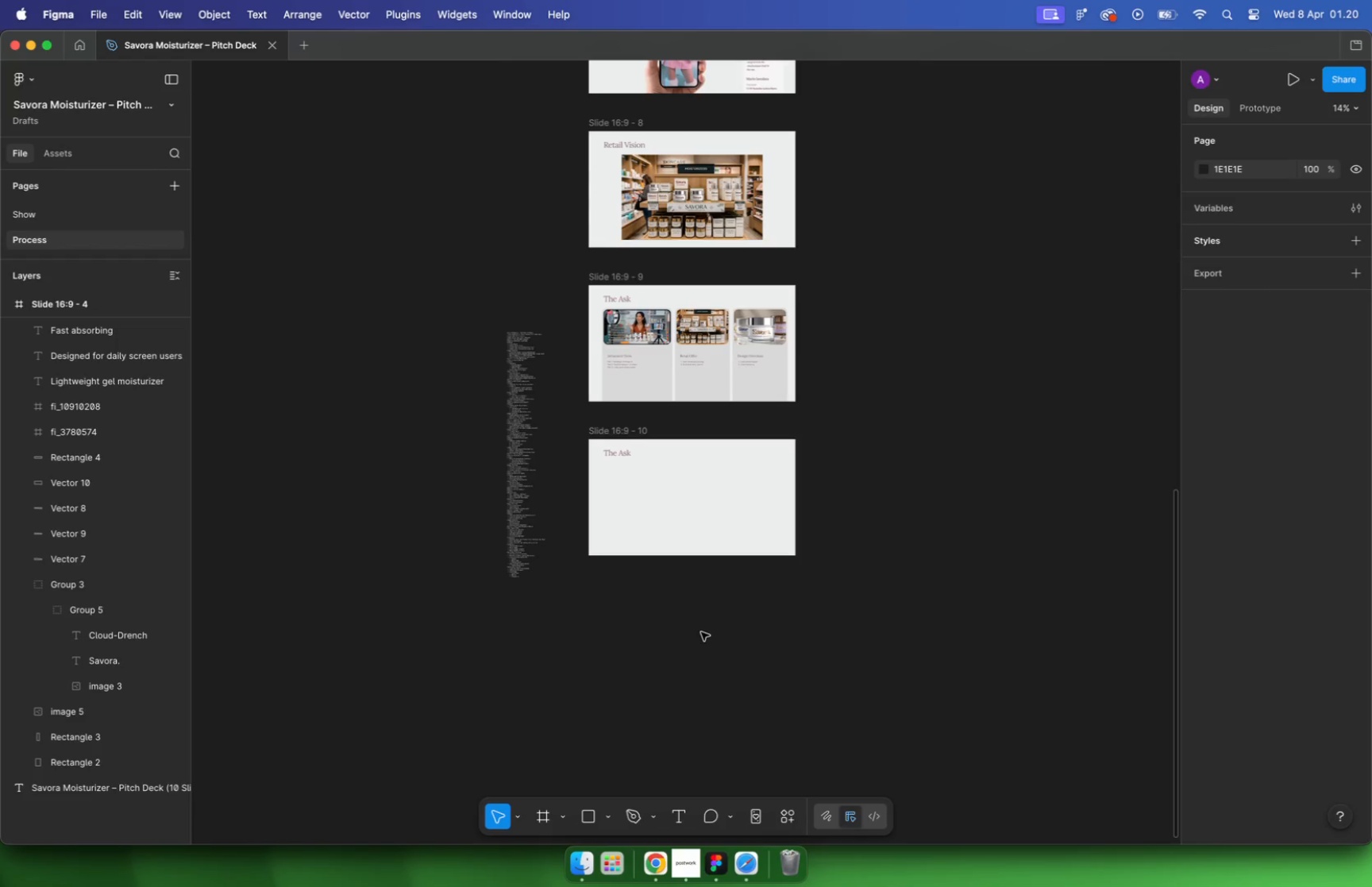 
scroll: coordinate [702, 484], scroll_direction: up, amount: 45.0
 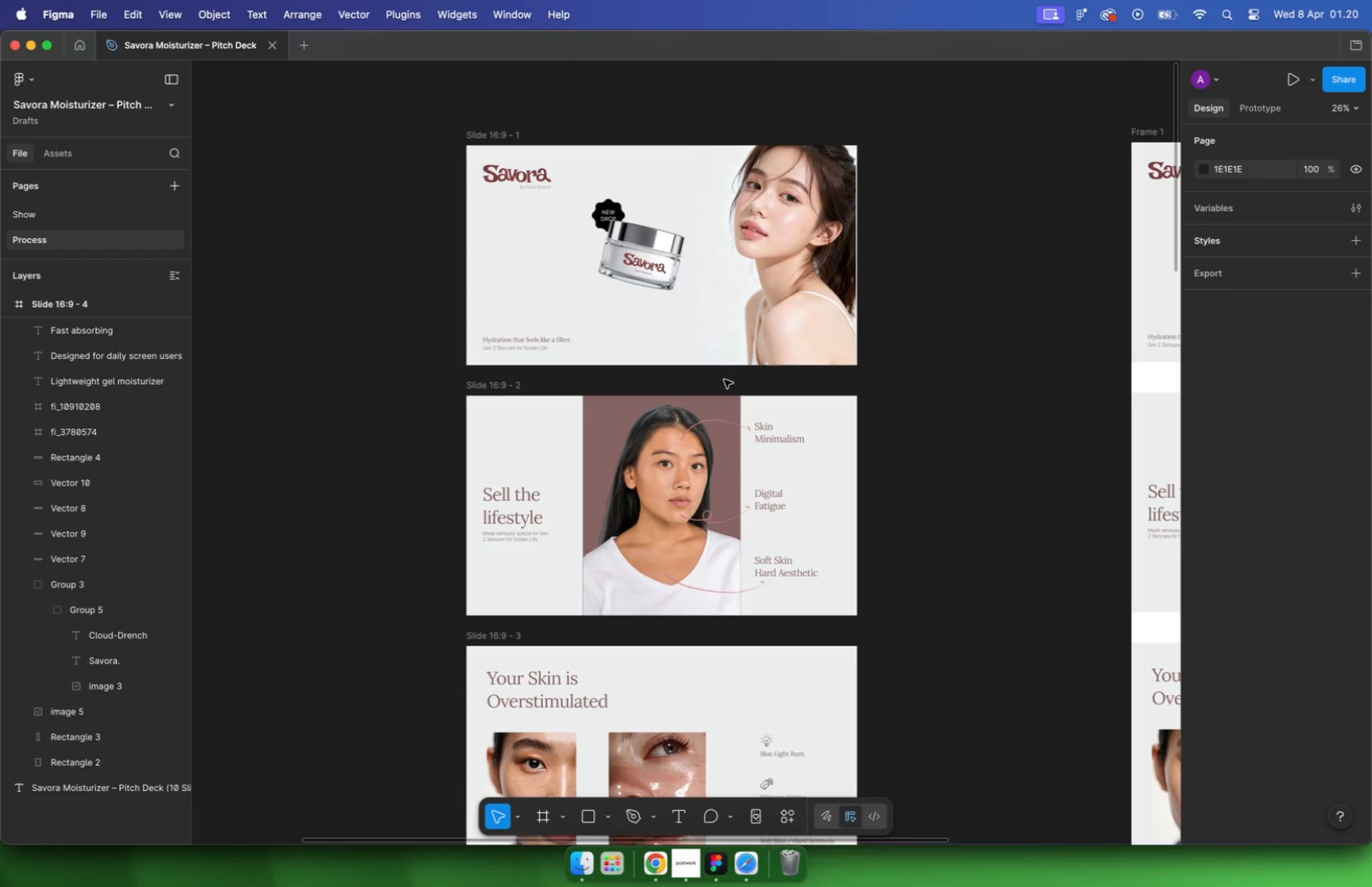 
hold_key(key=CommandLeft, duration=0.33)
scroll: coordinate [702, 428], scroll_direction: up, amount: 9.0
 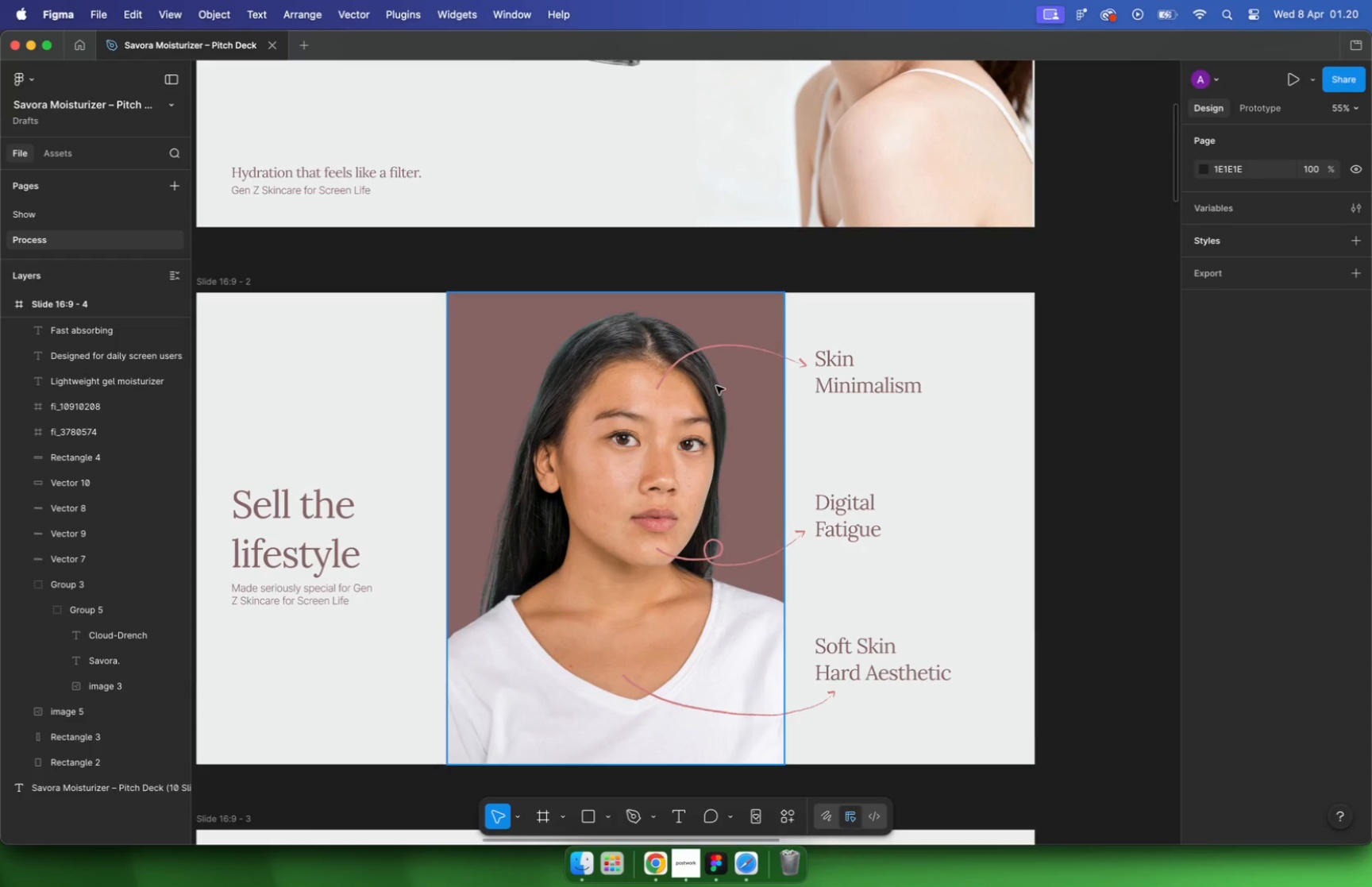 
hold_key(key=CommandLeft, duration=0.59)
scroll: coordinate [814, 342], scroll_direction: down, amount: 60.0
 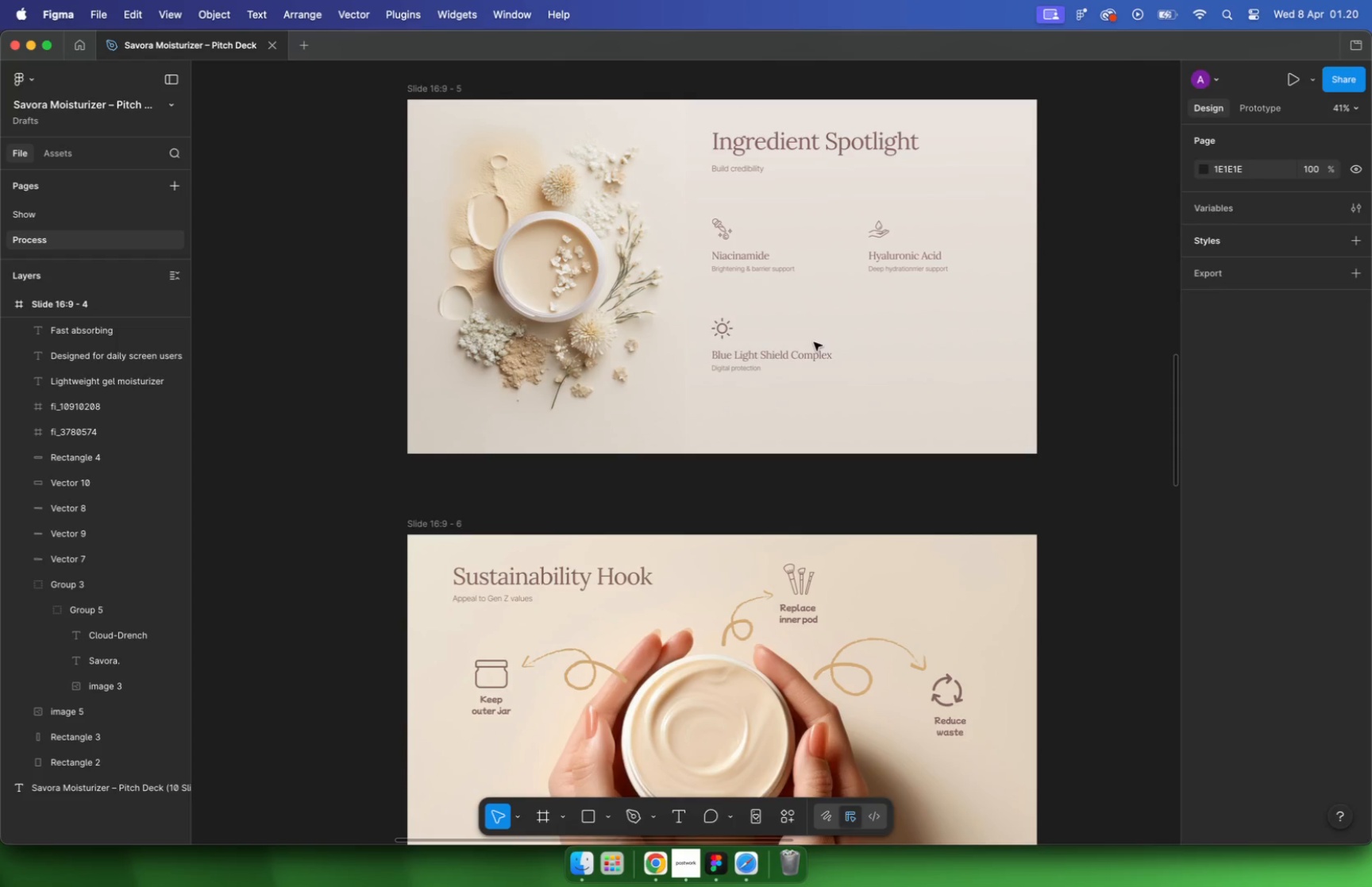 
scroll: coordinate [814, 342], scroll_direction: down, amount: 27.0
 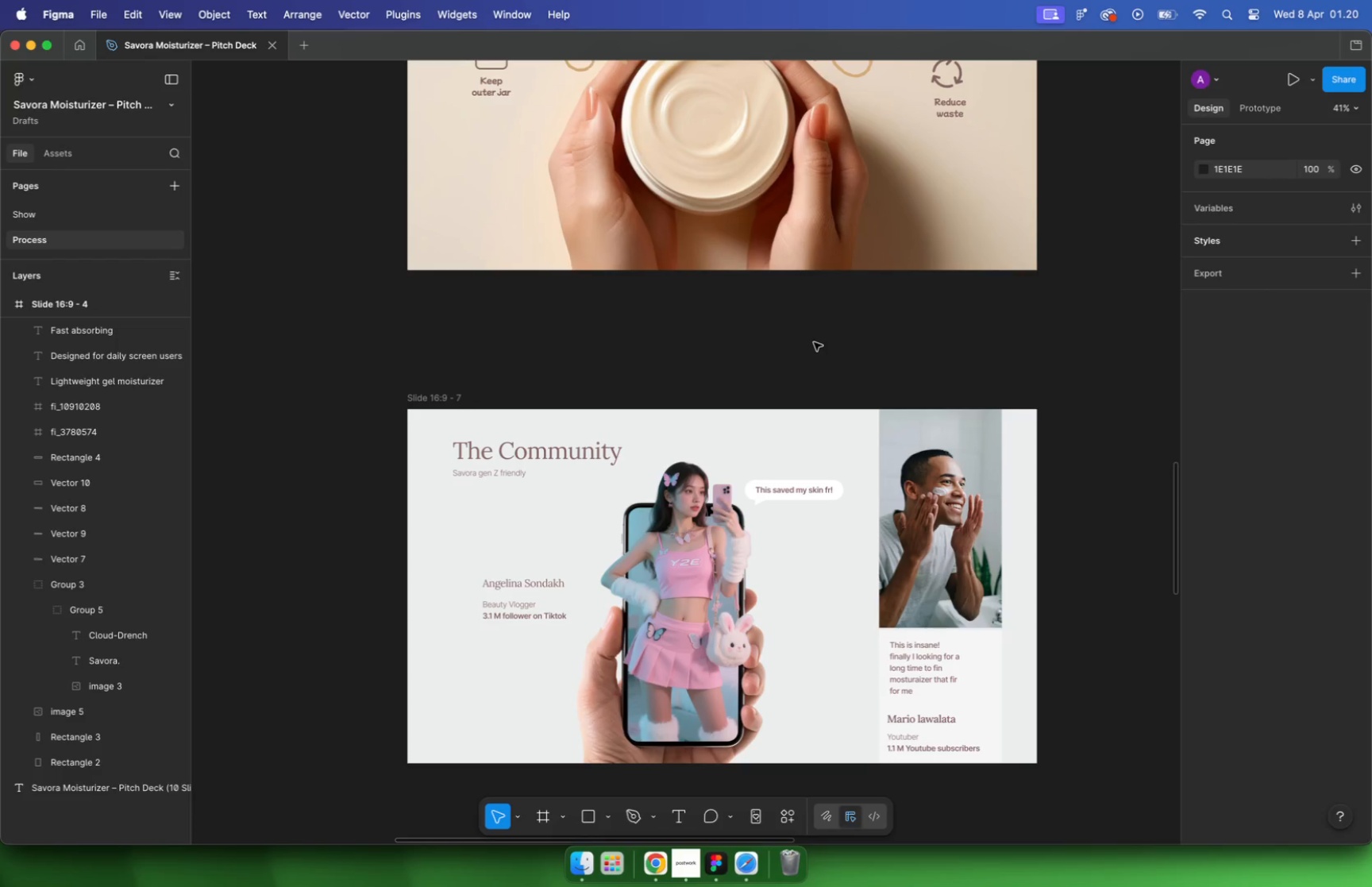 
scroll: coordinate [814, 342], scroll_direction: up, amount: 1.0
 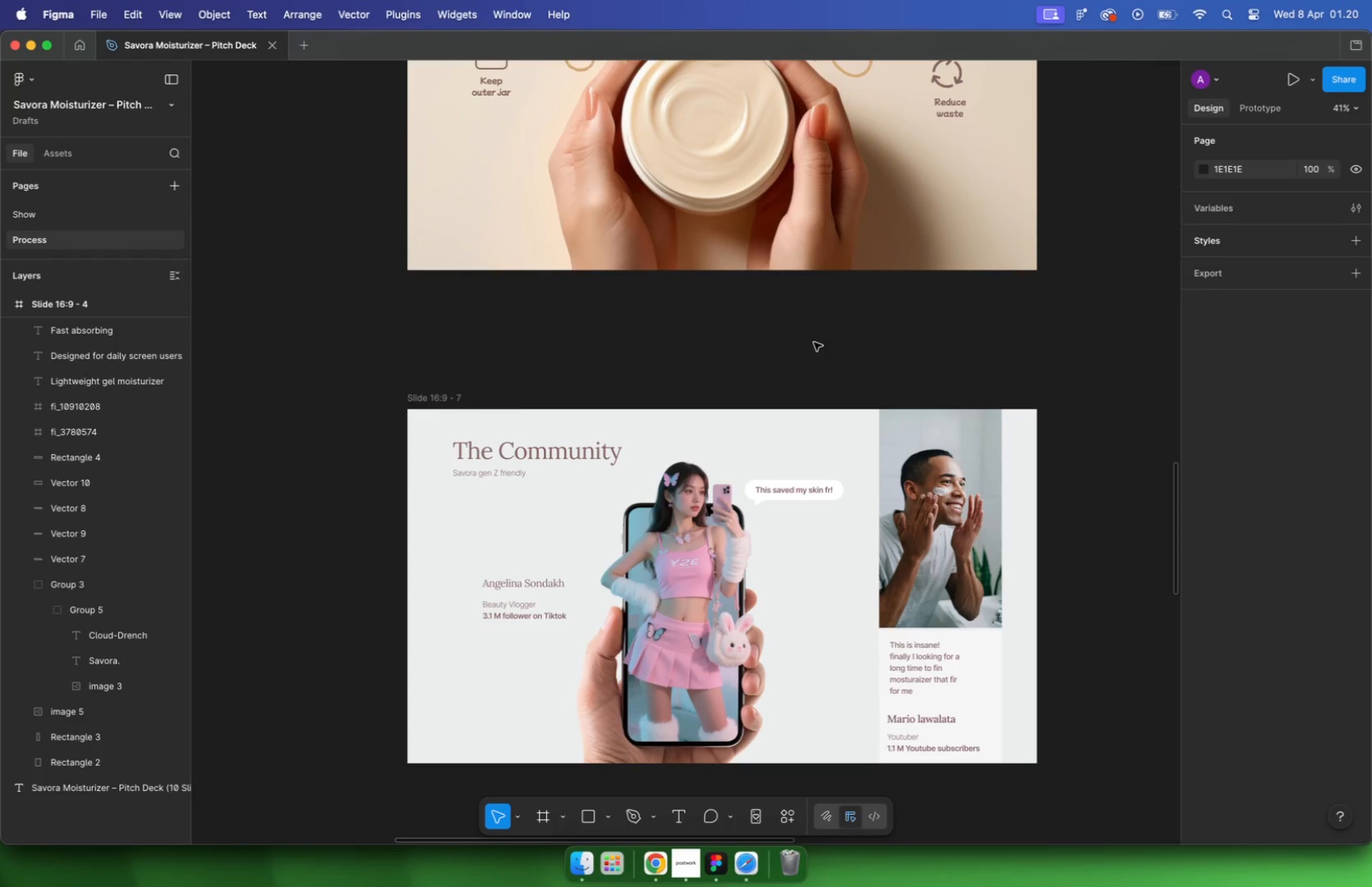 
left_click([970, 302])
 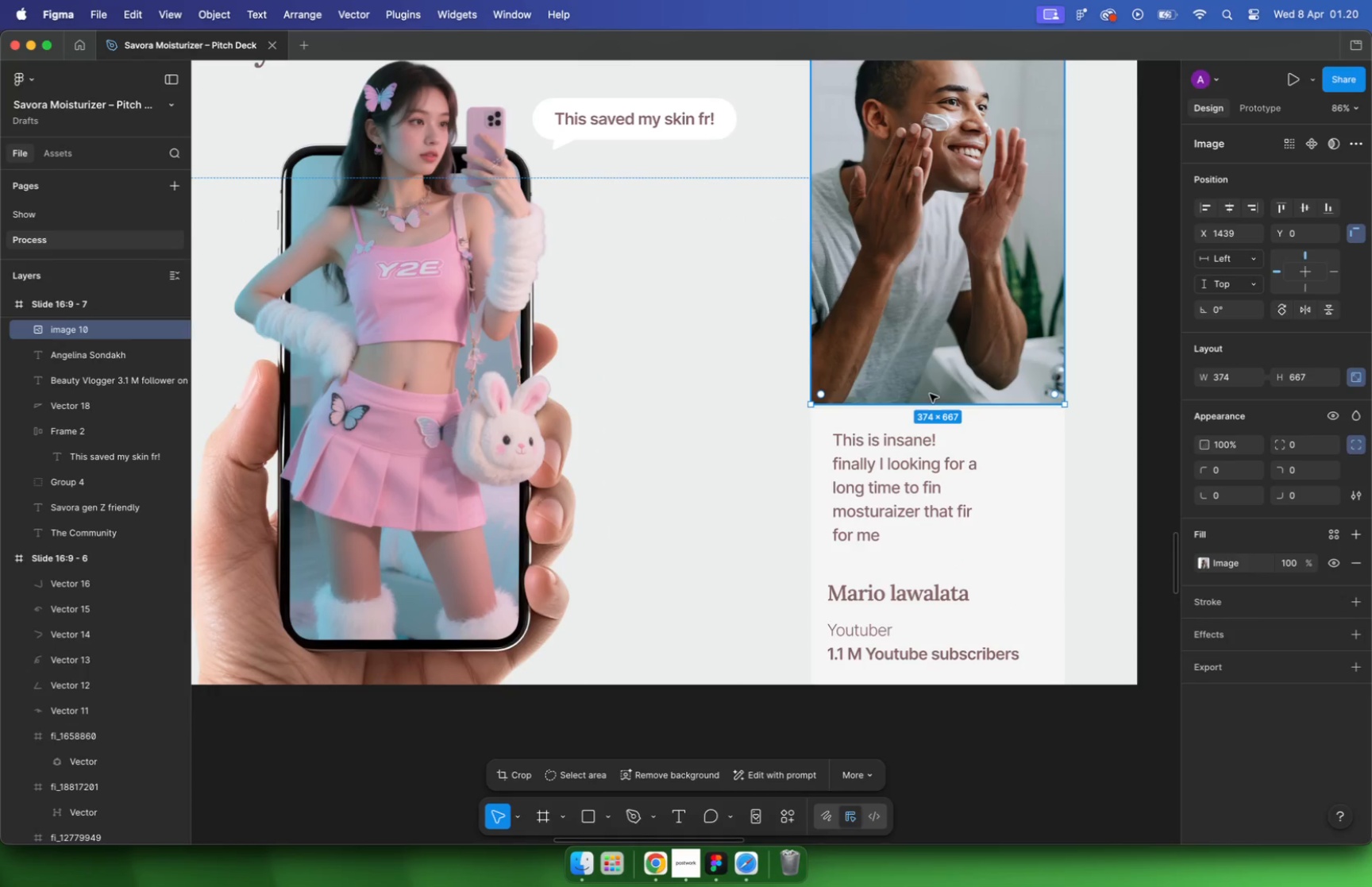 
hold_key(key=CommandLeft, duration=0.6)
scroll: coordinate [942, 355], scroll_direction: up, amount: 10.0
 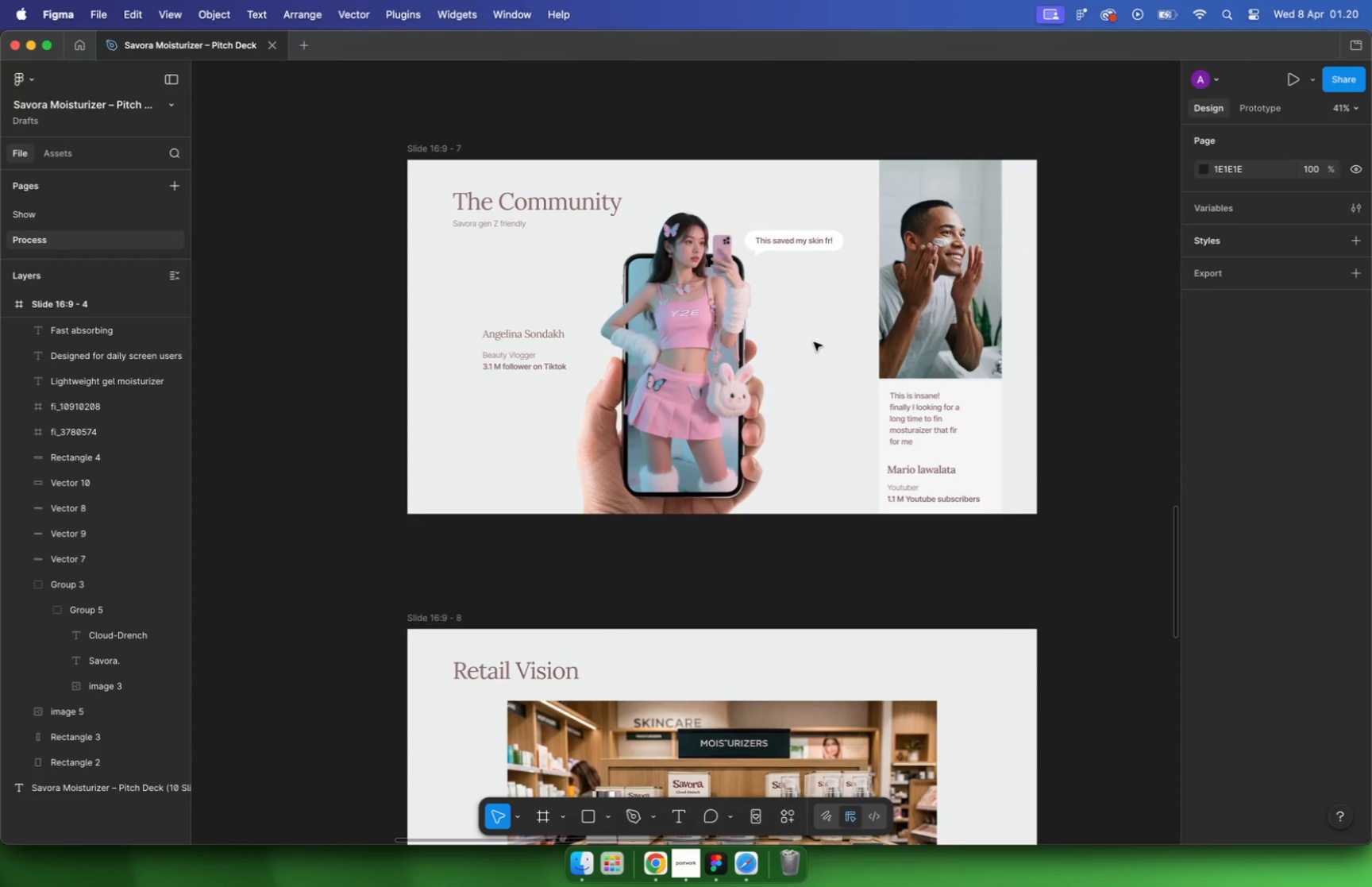 
left_click_drag(start_coordinate=[933, 406], to_coordinate=[927, 376])
 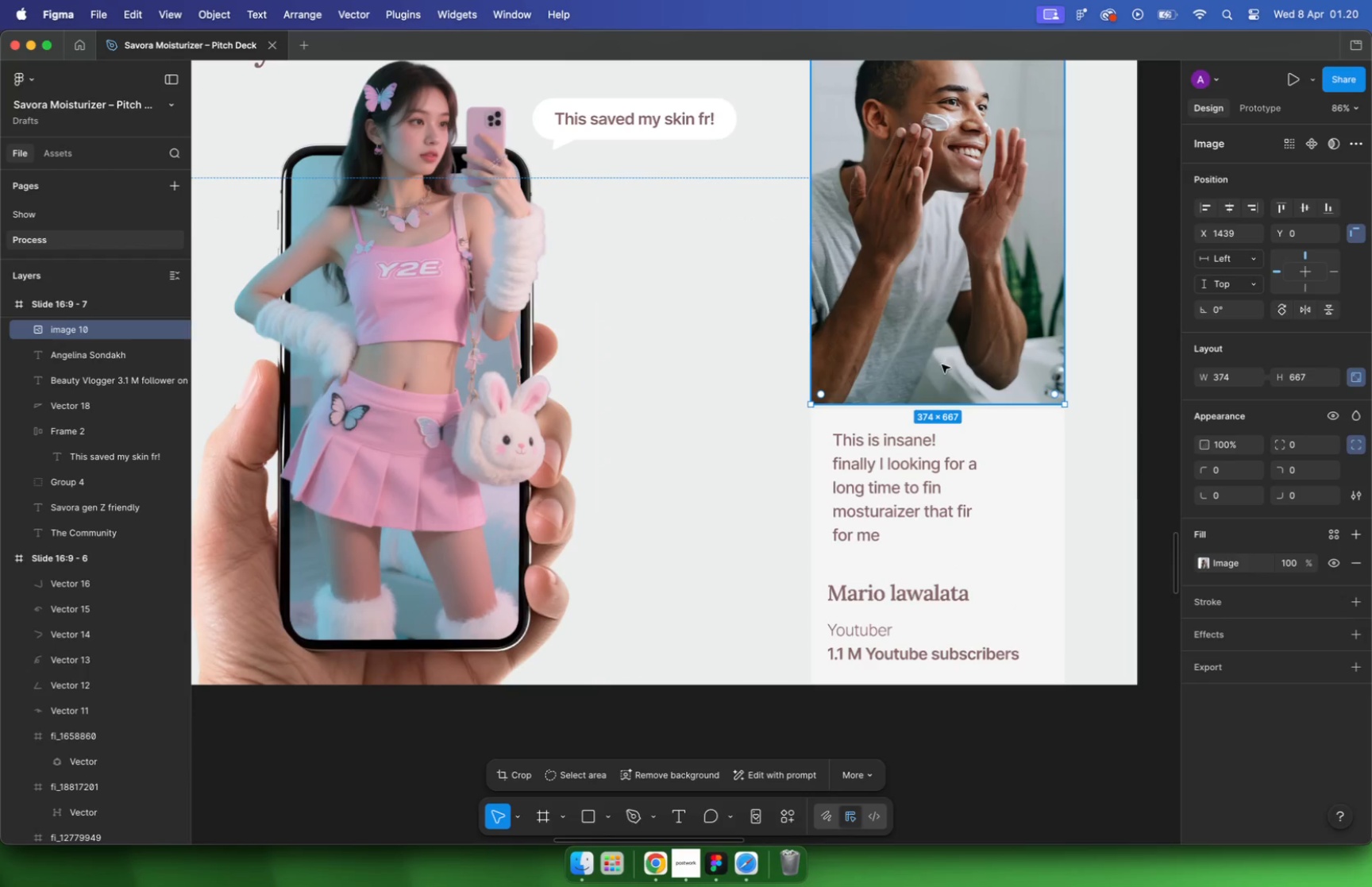 
hold_key(key=CommandLeft, duration=0.75)
 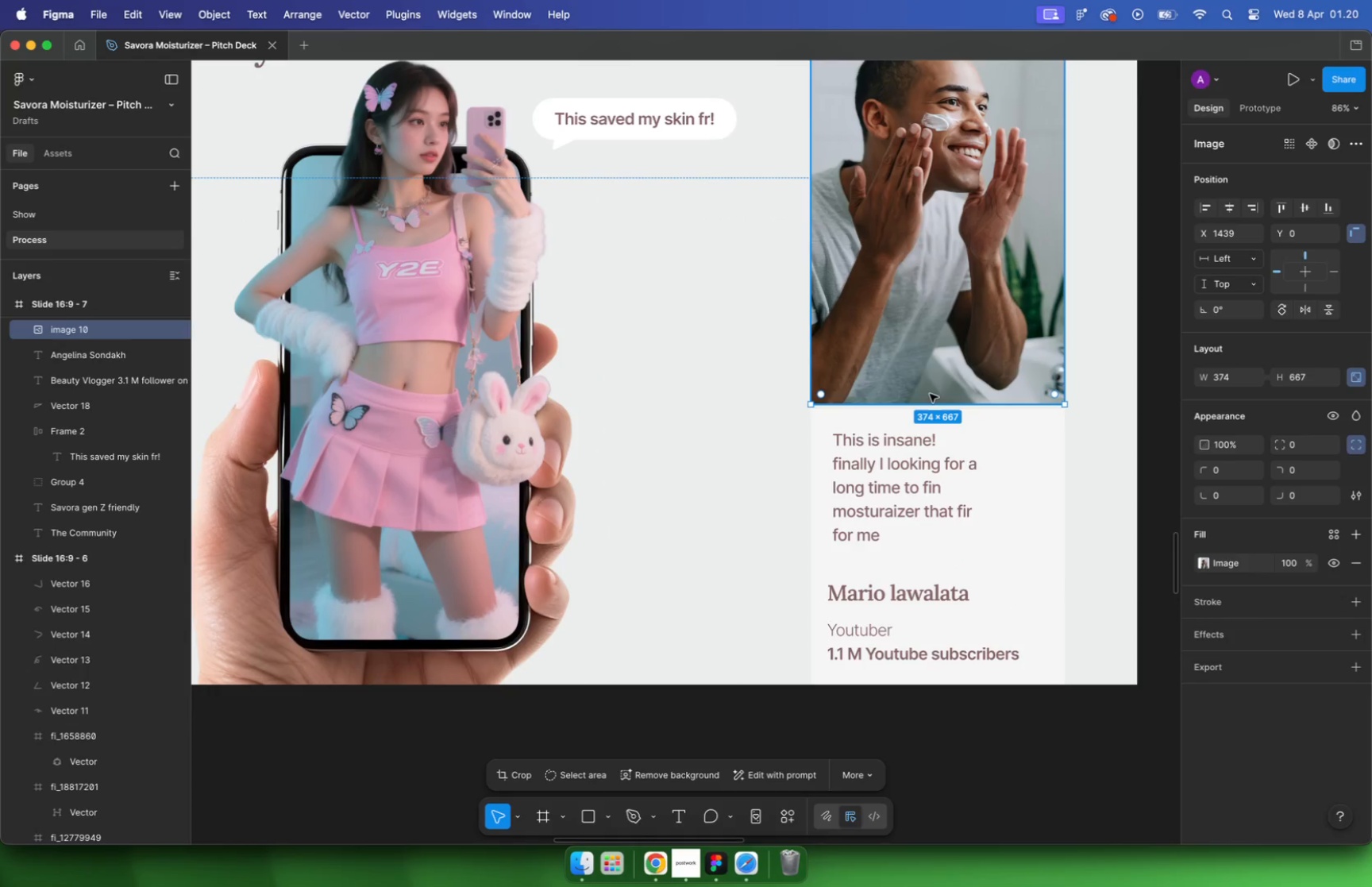 
left_click_drag(start_coordinate=[938, 408], to_coordinate=[929, 377])
 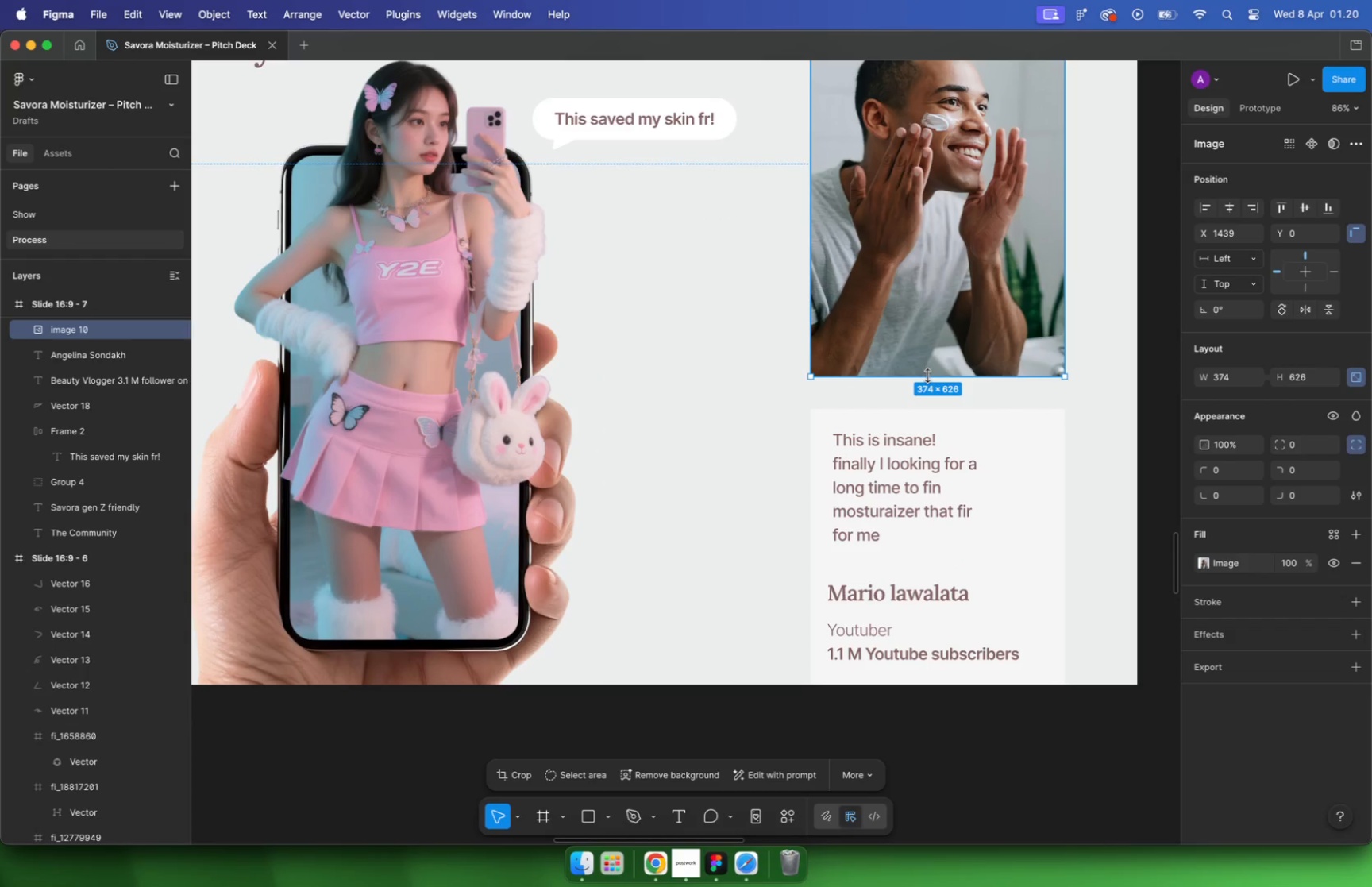 
hold_key(key=CommandLeft, duration=0.42)
scroll: coordinate [846, 363], scroll_direction: down, amount: 2.0
 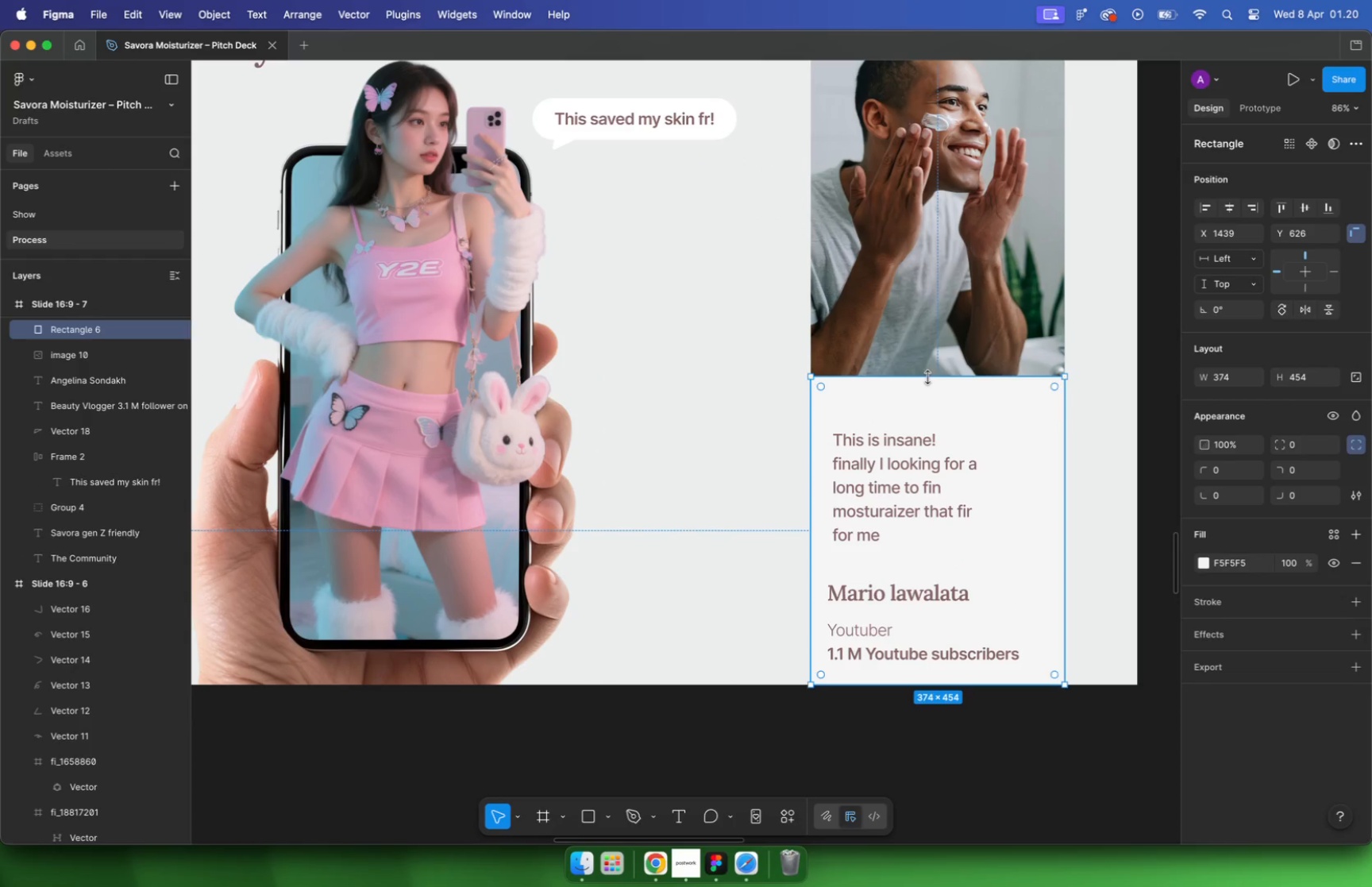 
left_click([1099, 352])
 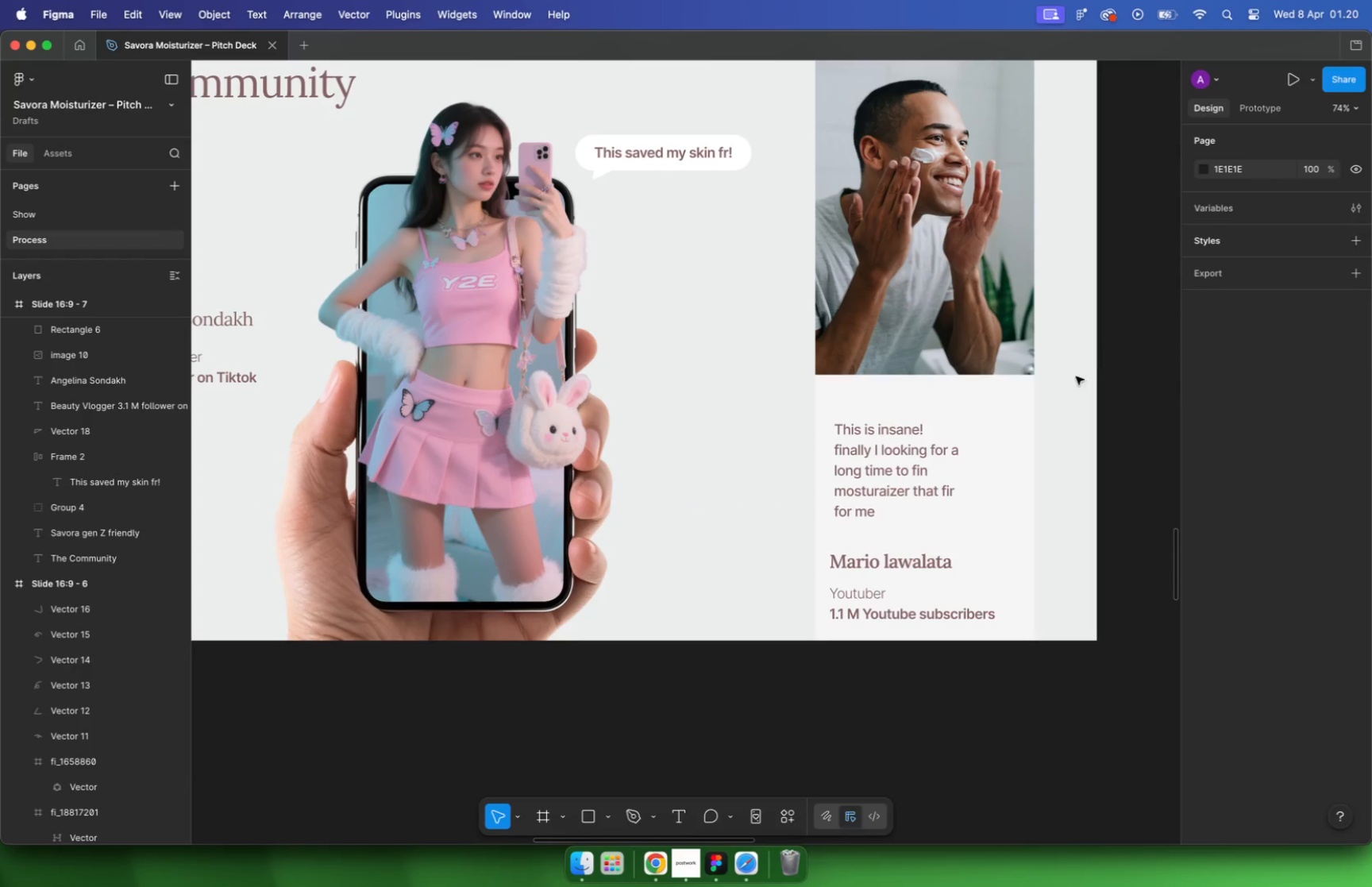 
left_click([874, 450])
 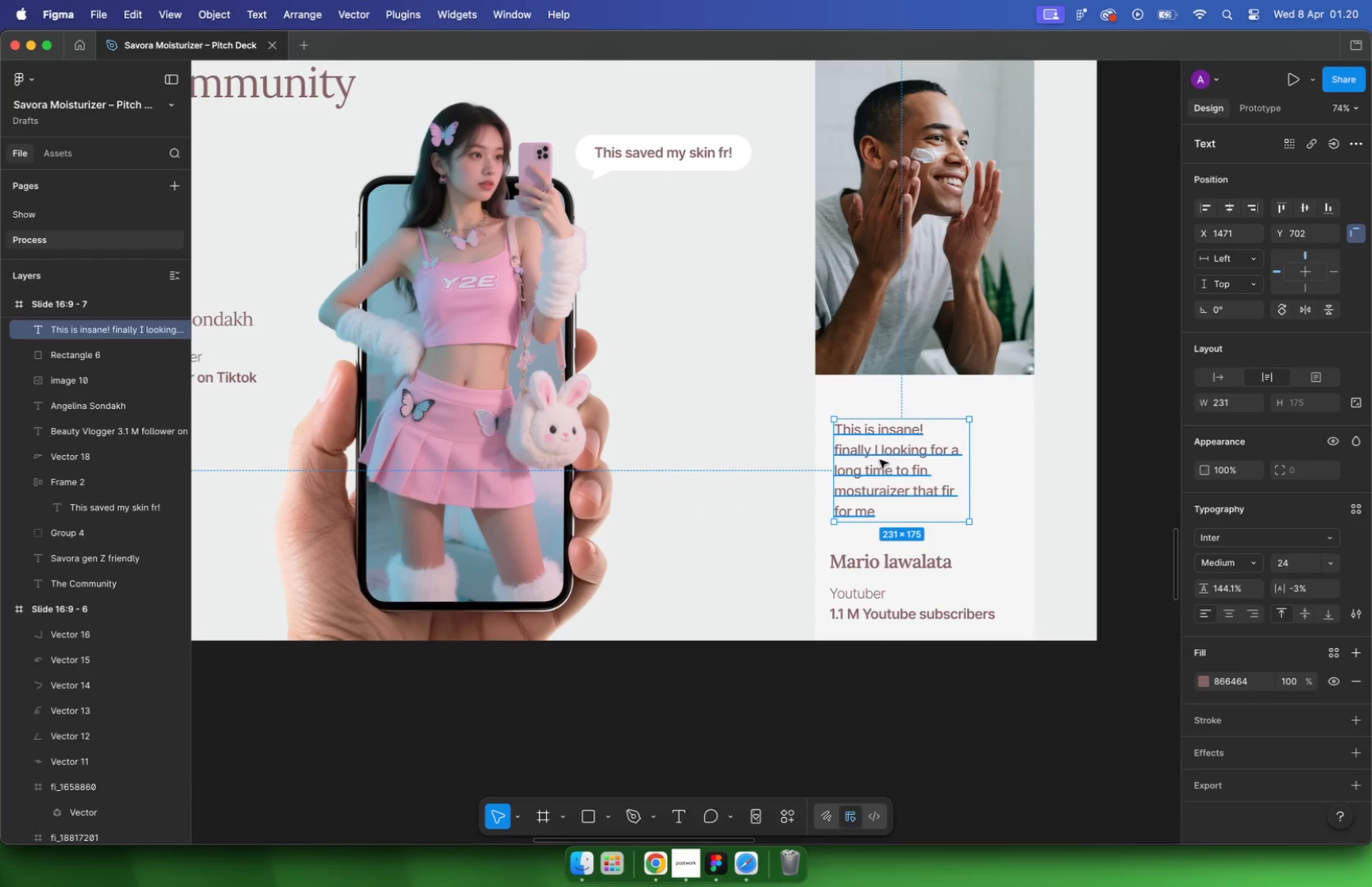 
hold_key(key=ShiftLeft, duration=1.19)
left_click([905, 604])
 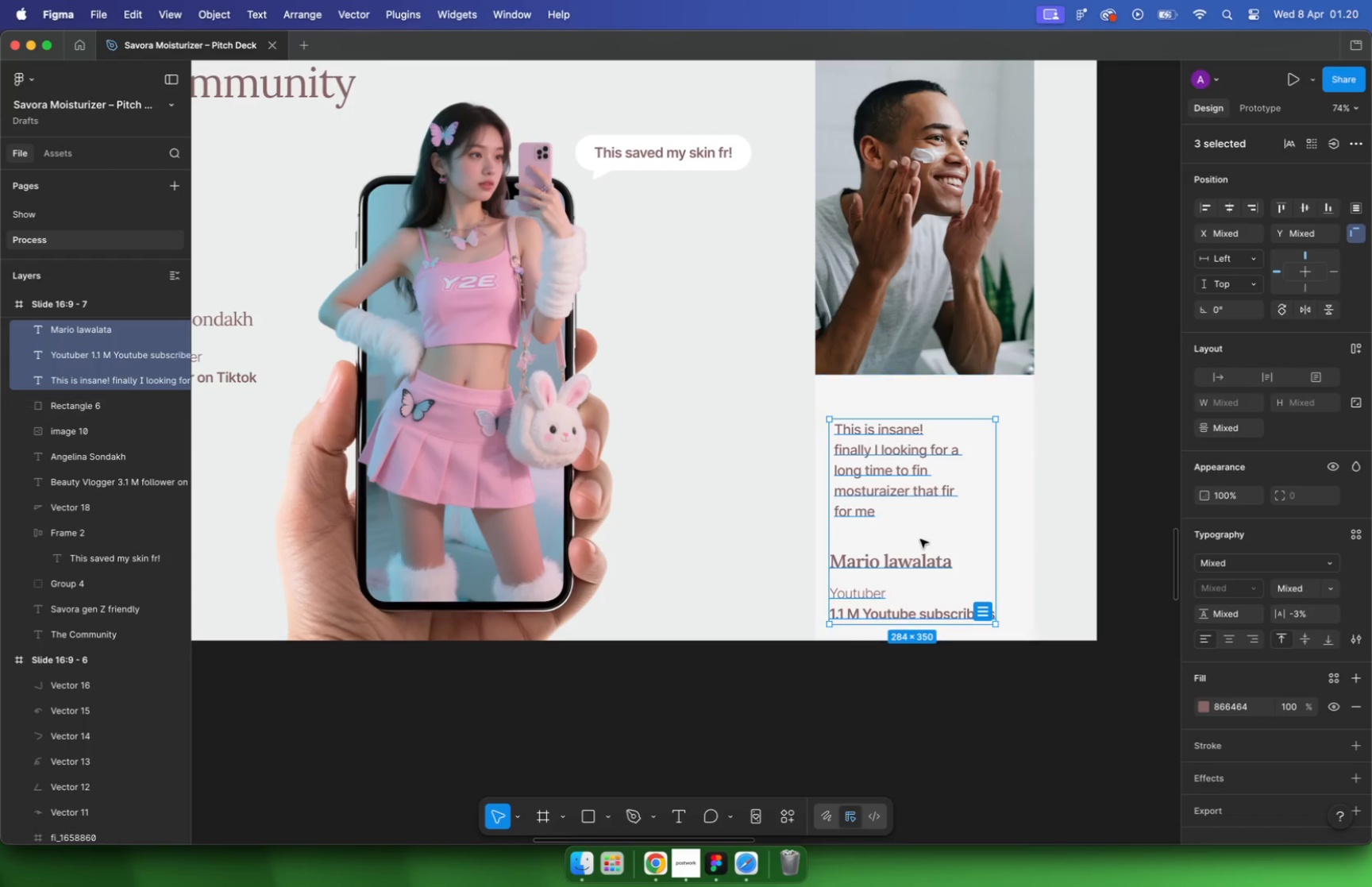 
left_click_drag(start_coordinate=[916, 472], to_coordinate=[915, 449])
 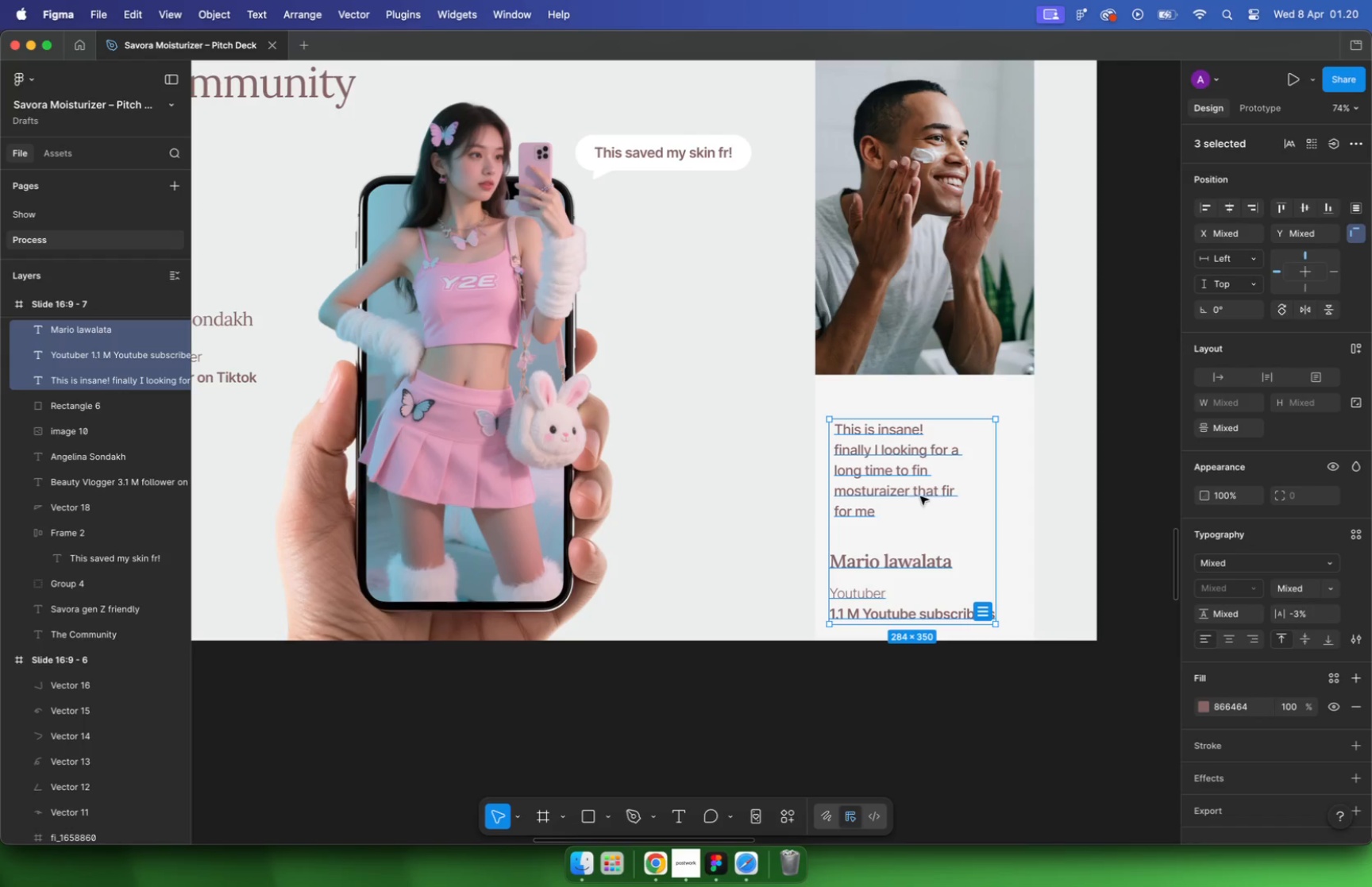 
hold_key(key=ShiftLeft, duration=1.24)
 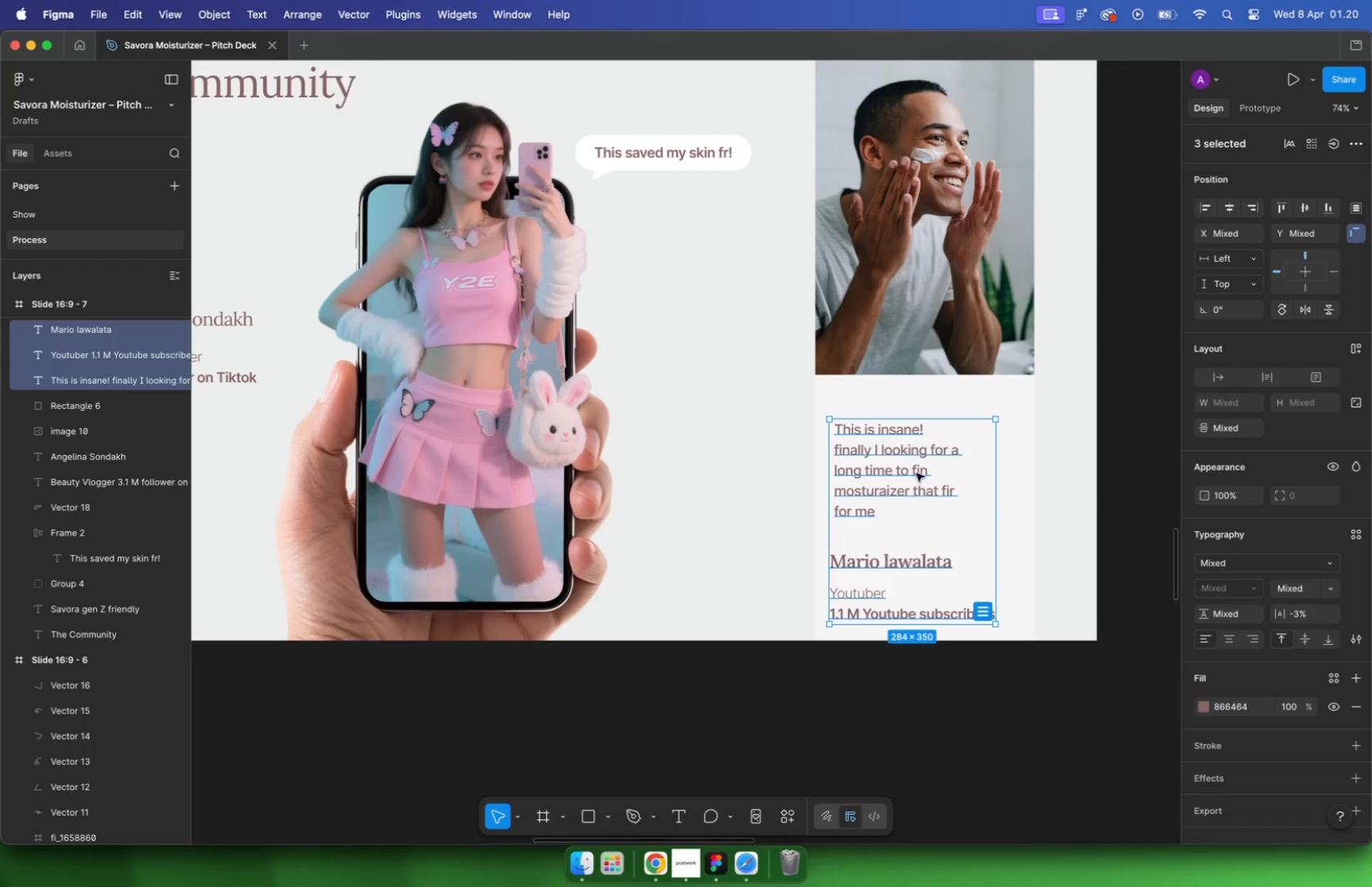 
hold_key(key=CommandLeft, duration=1.29)
scroll: coordinate [653, 405], scroll_direction: down, amount: 9.0
 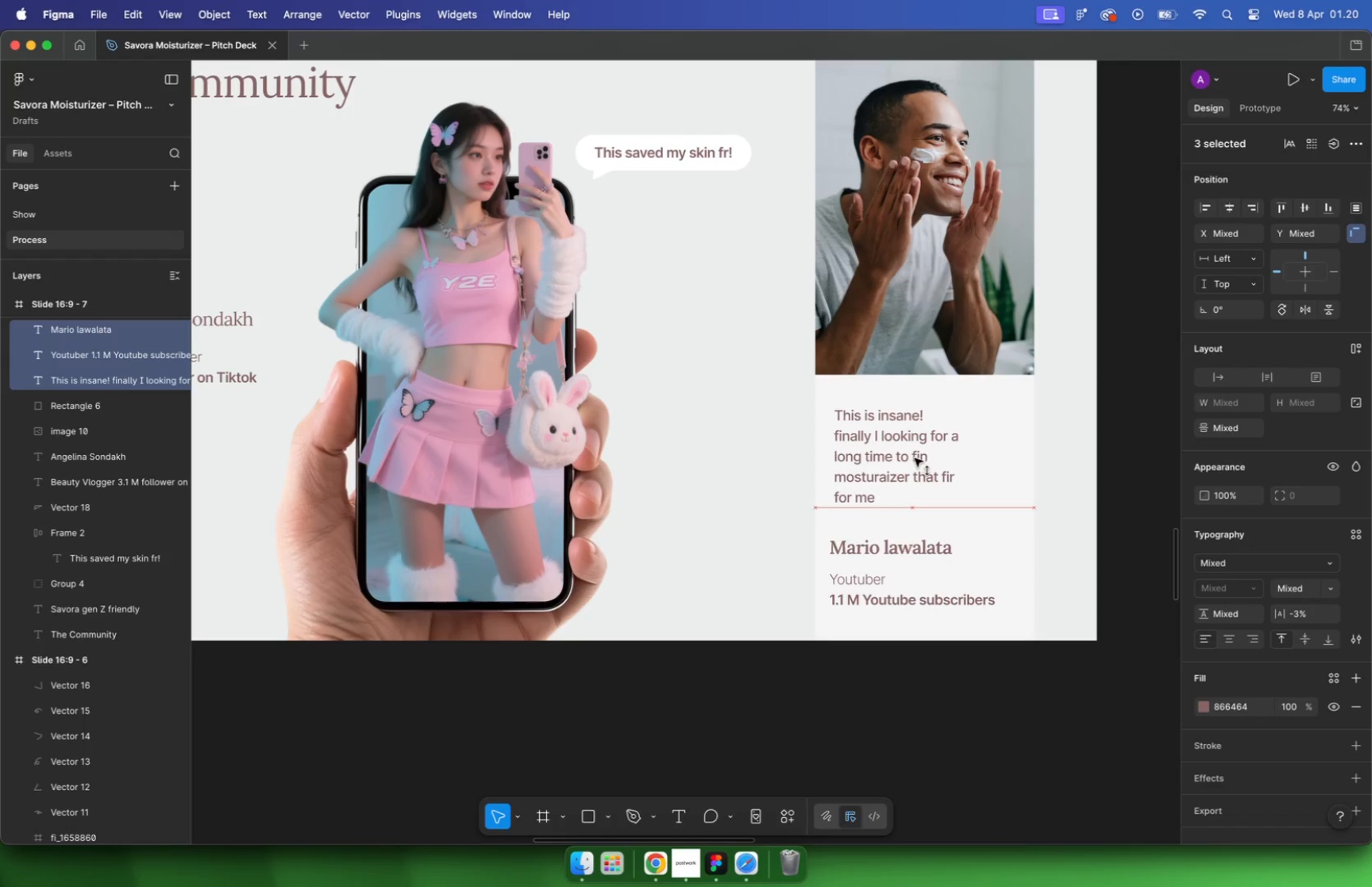 
scroll: coordinate [746, 407], scroll_direction: up, amount: 10.0
 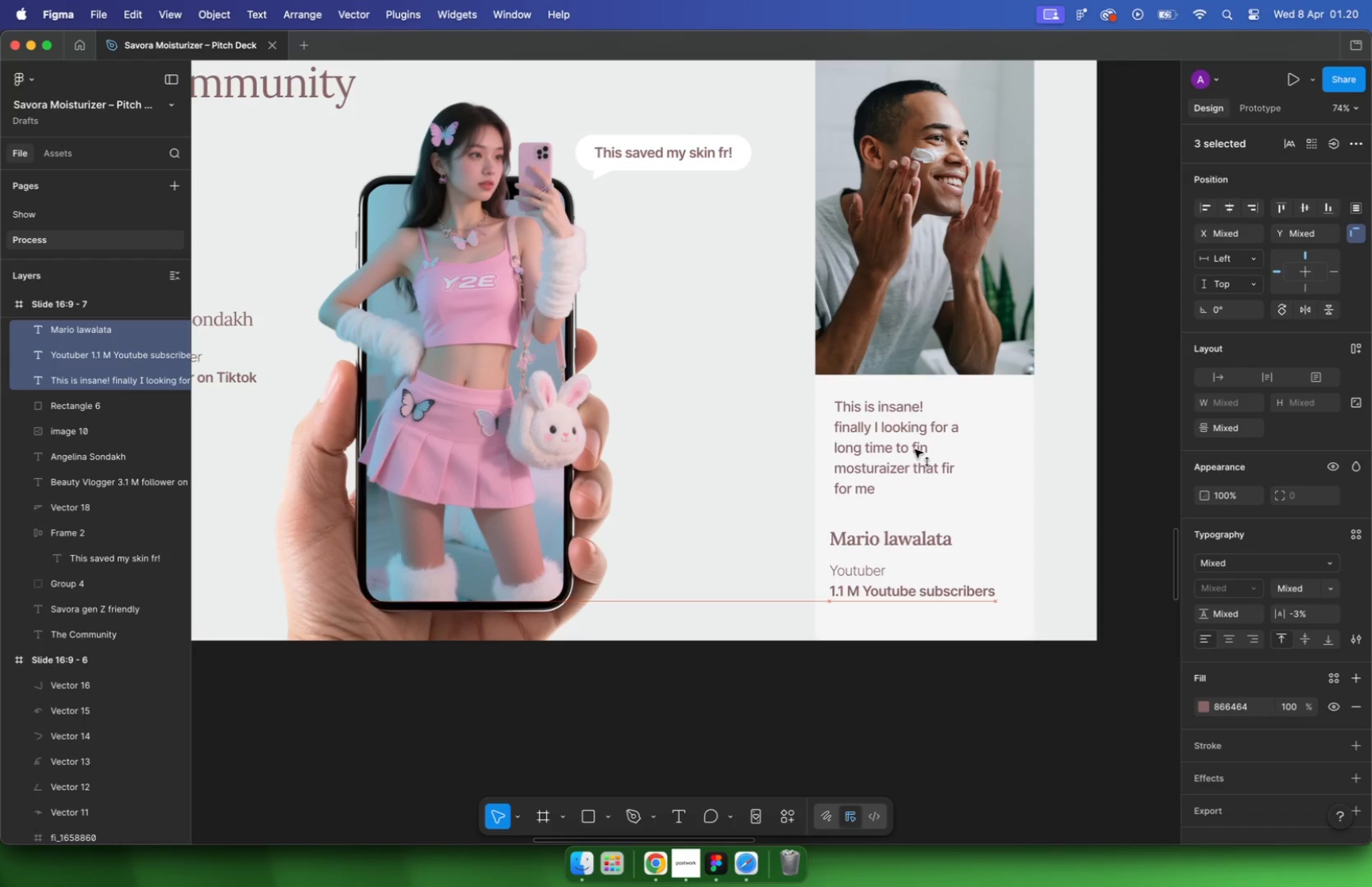 
hold_key(key=CommandLeft, duration=0.3)
scroll: coordinate [776, 419], scroll_direction: up, amount: 3.0
 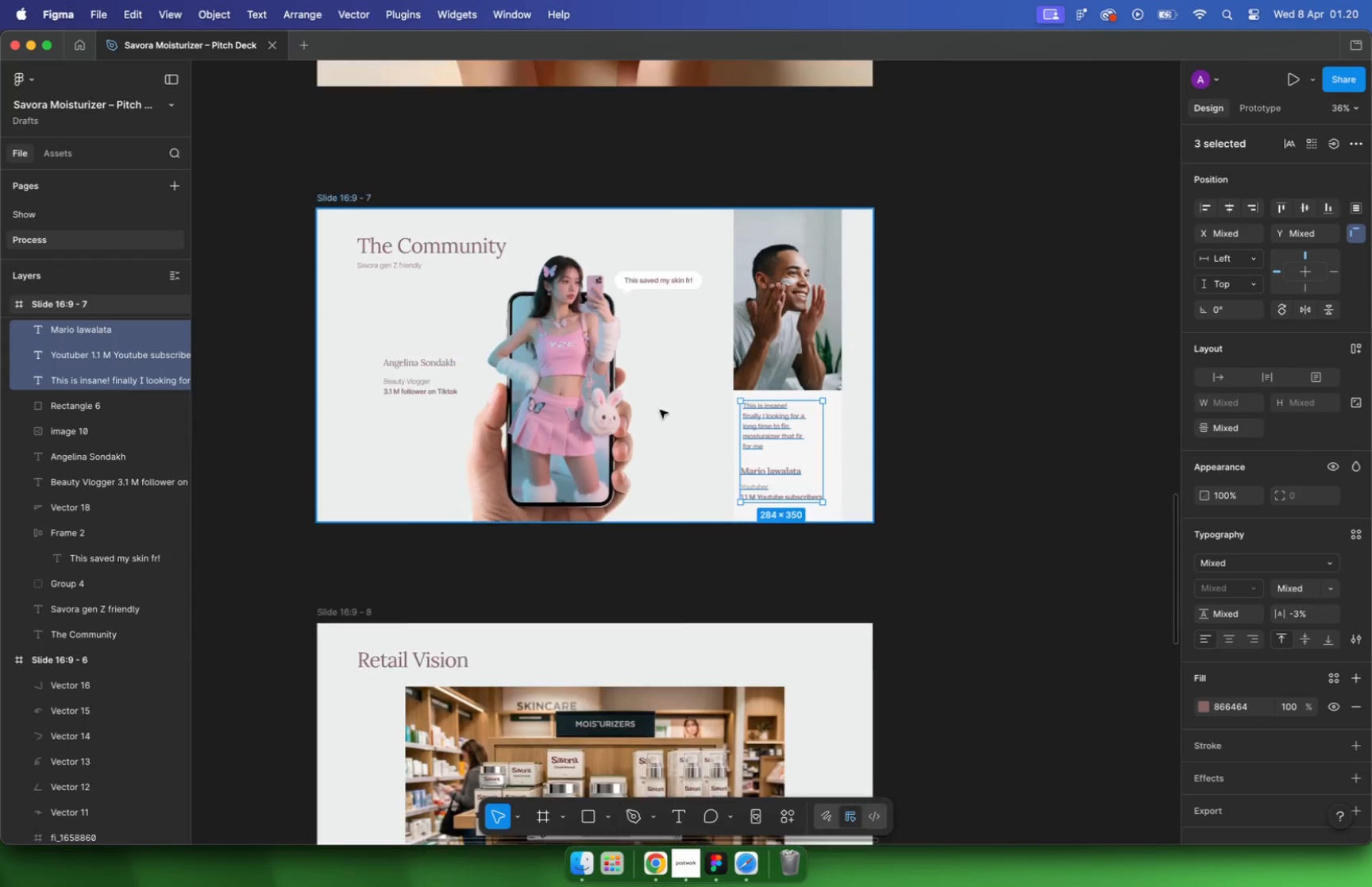 
left_click_drag(start_coordinate=[791, 427], to_coordinate=[805, 428])
 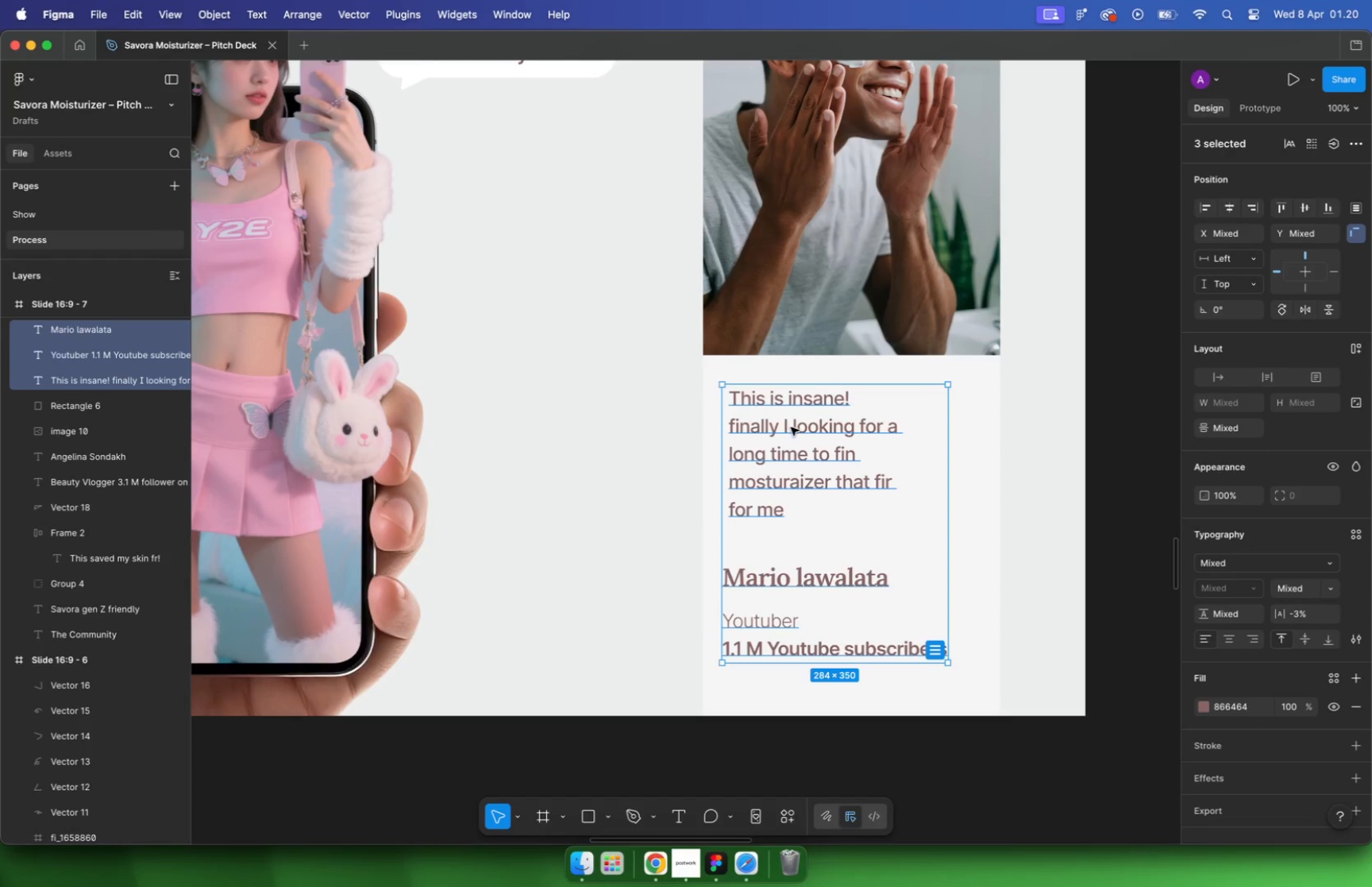 
hold_key(key=ShiftLeft, duration=1.44)
 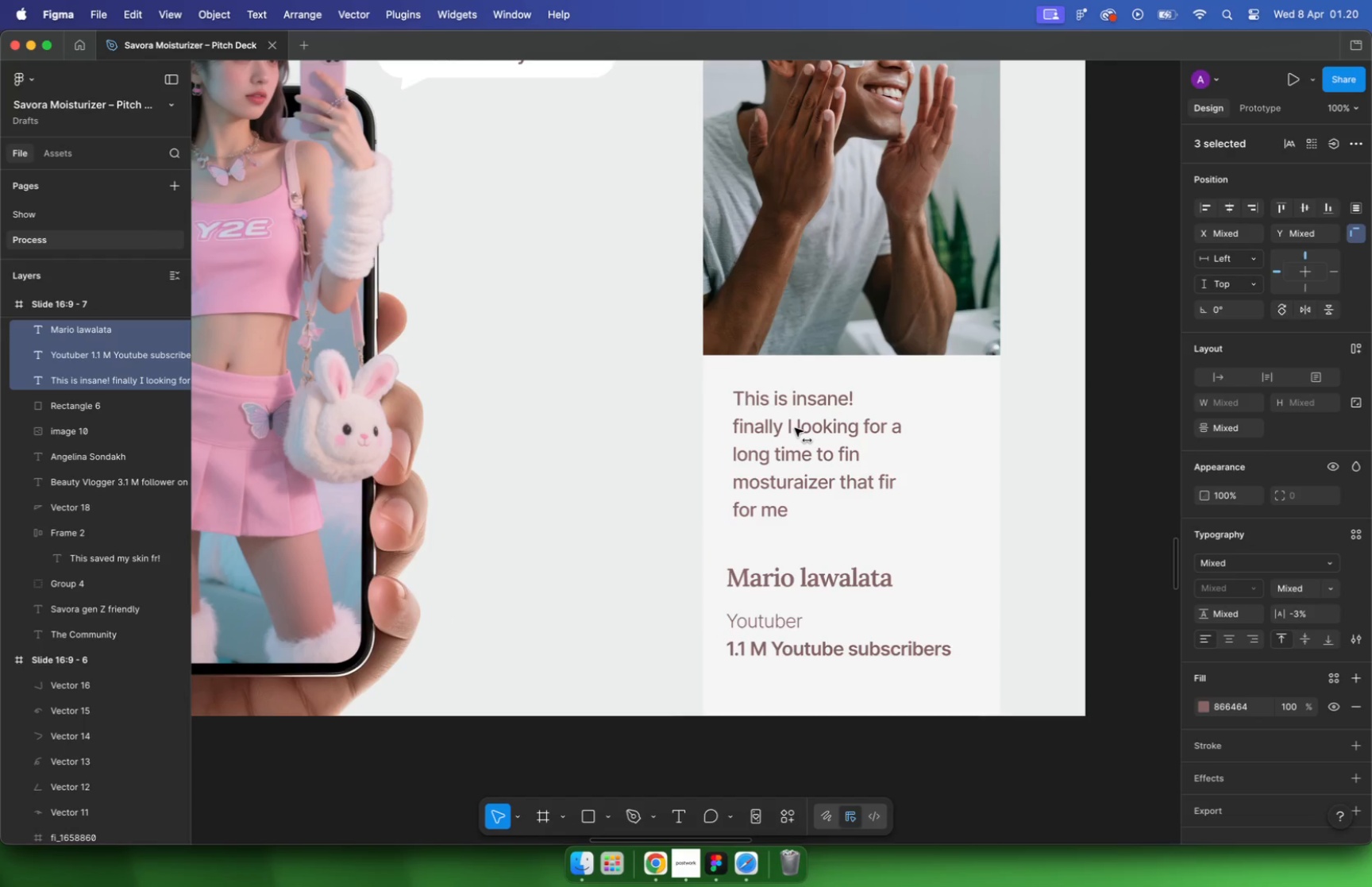 
key(Meta+CommandLeft)
 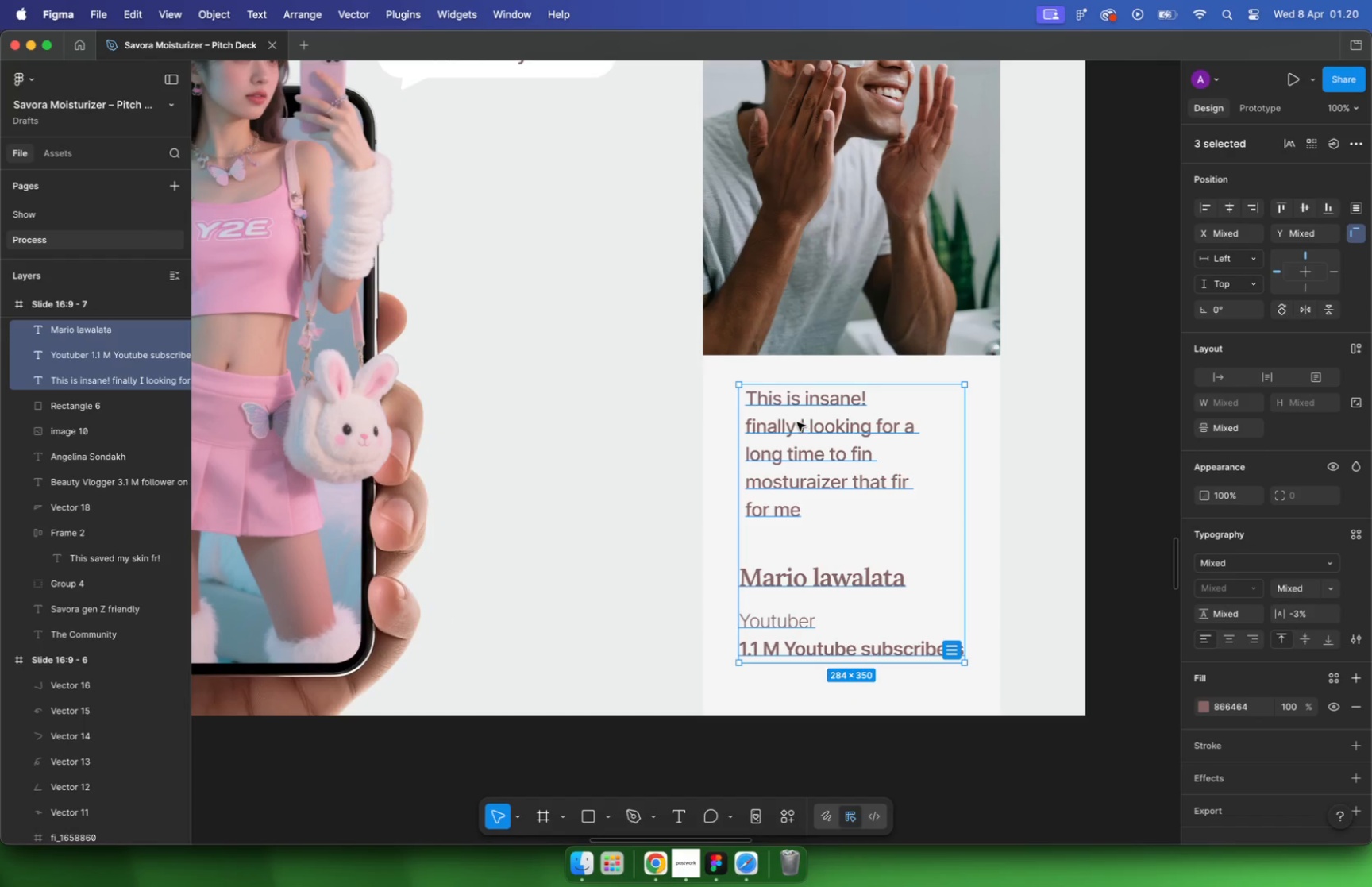 
left_click_drag(start_coordinate=[809, 426], to_coordinate=[810, 433])
 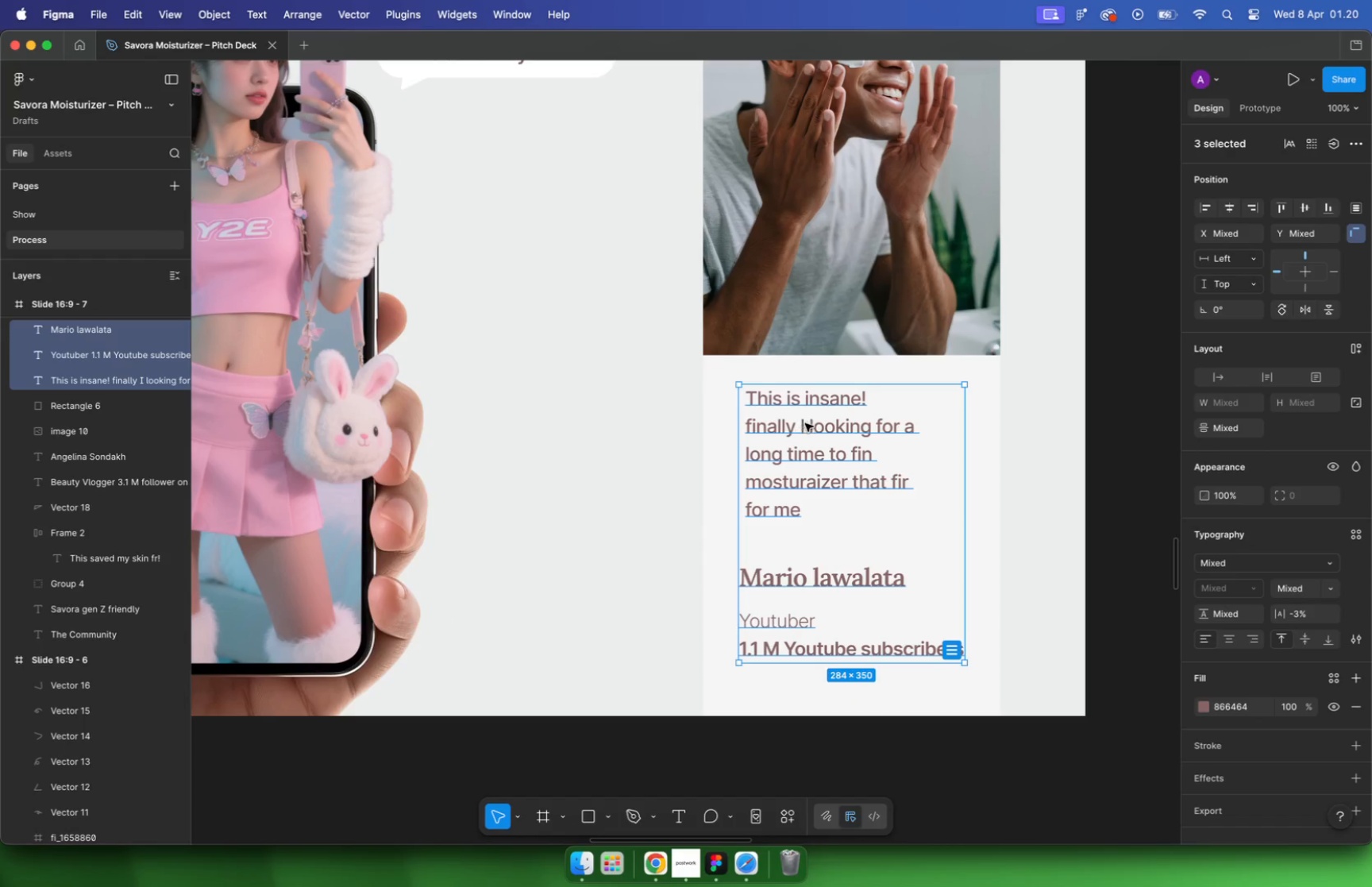 
hold_key(key=ShiftLeft, duration=1.25)
 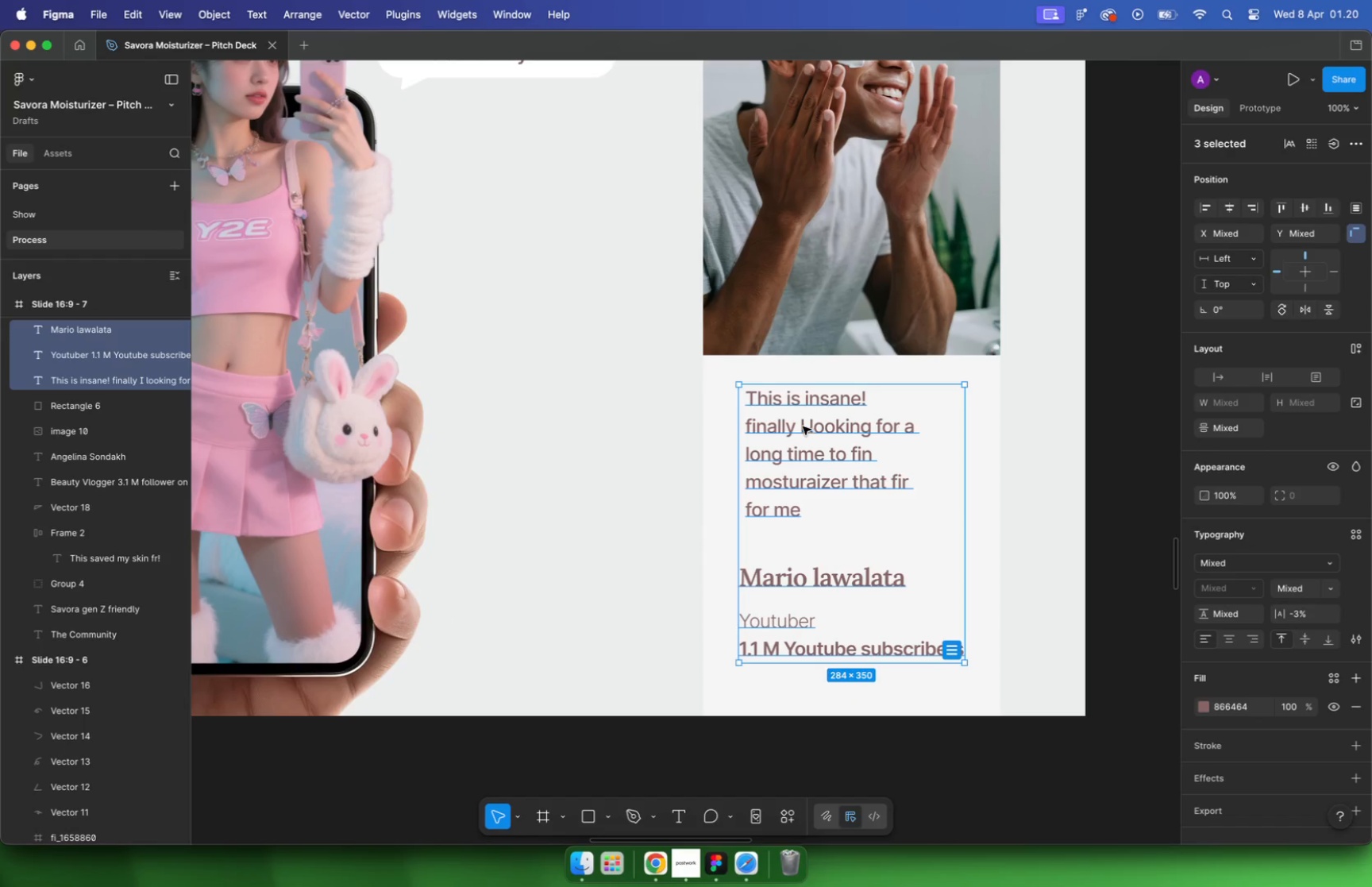 
key(Meta+CommandLeft)
 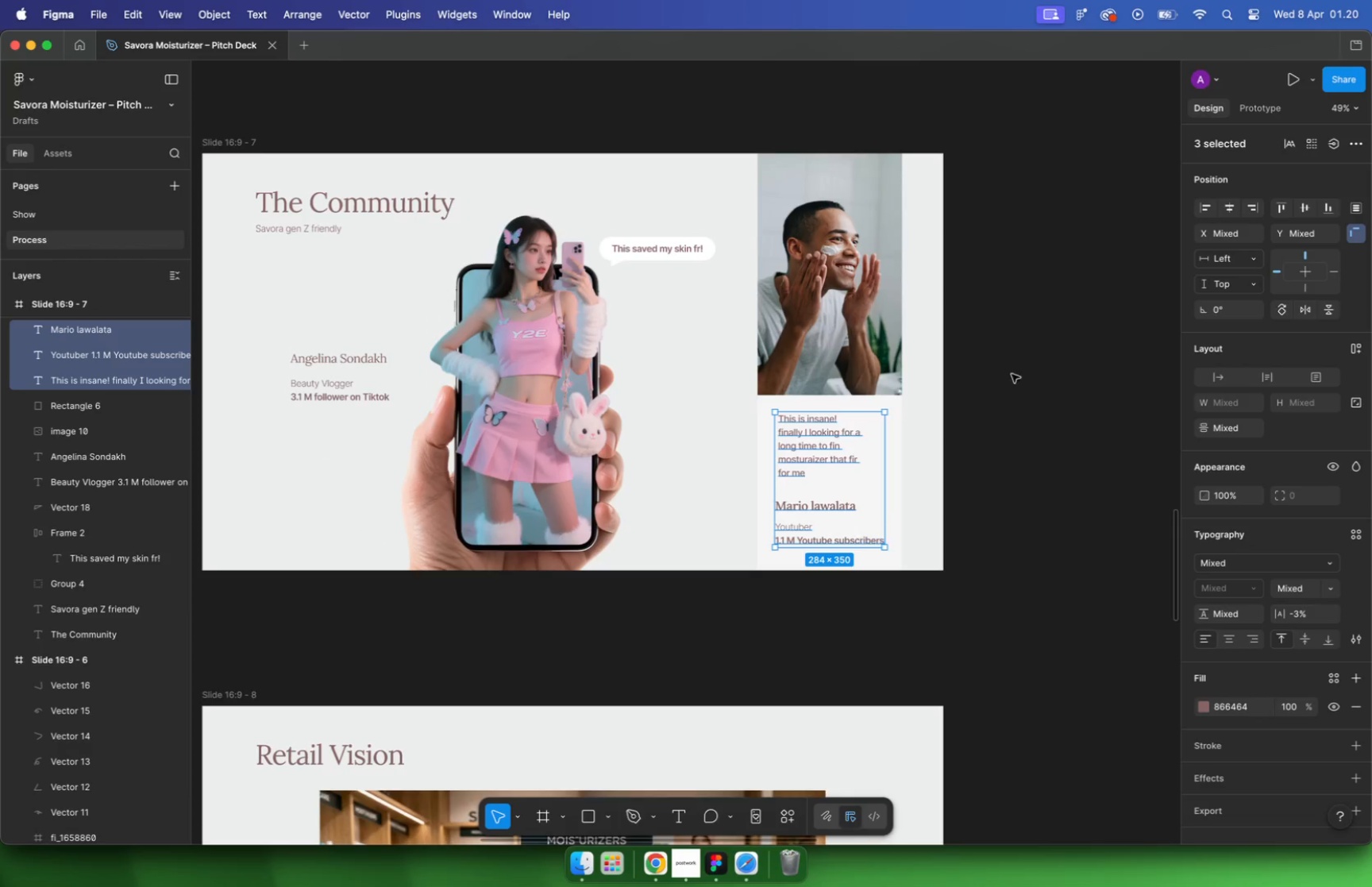 
left_click([1023, 361])
 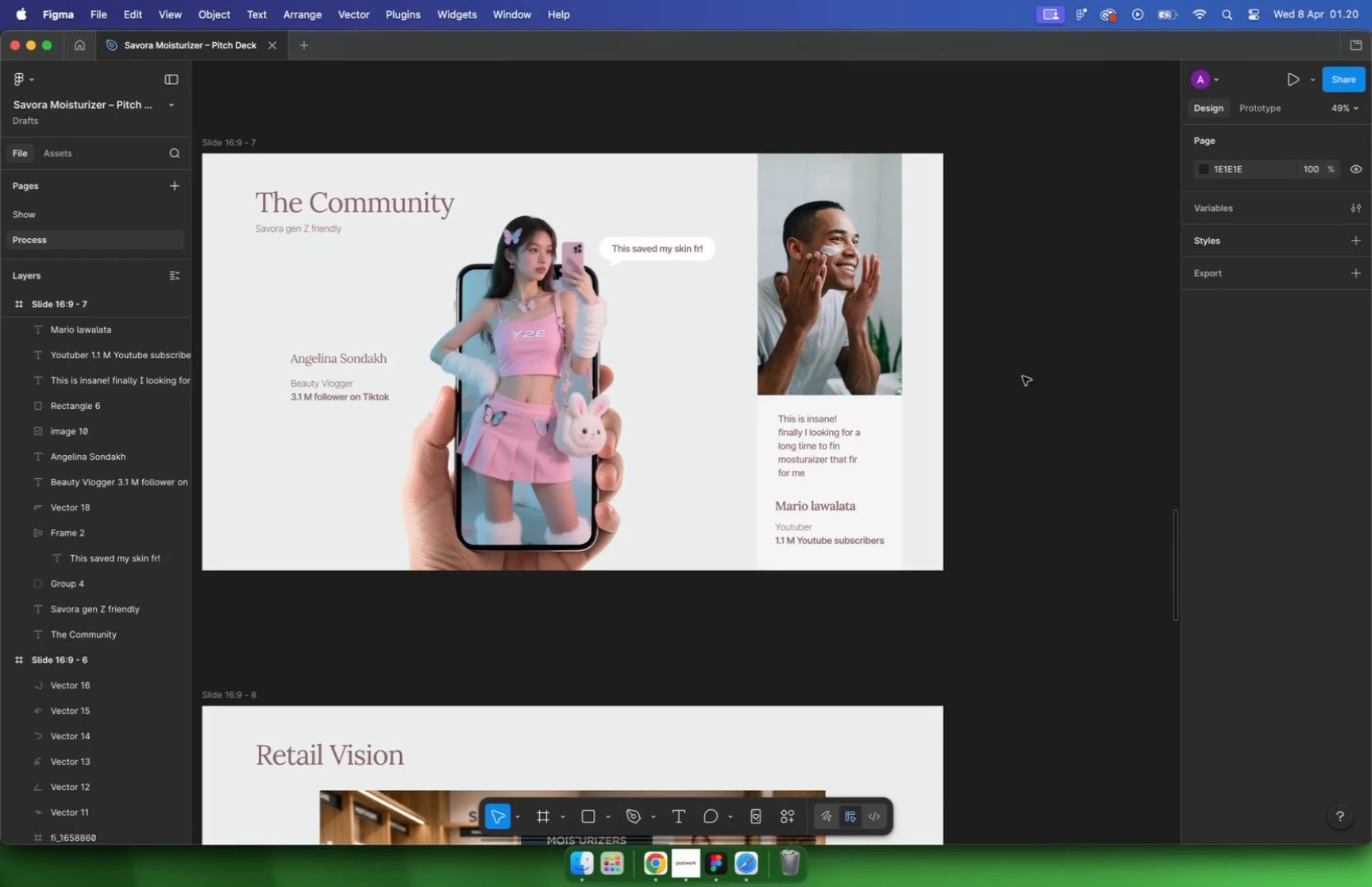 
scroll: coordinate [809, 433], scroll_direction: down, amount: 9.0
 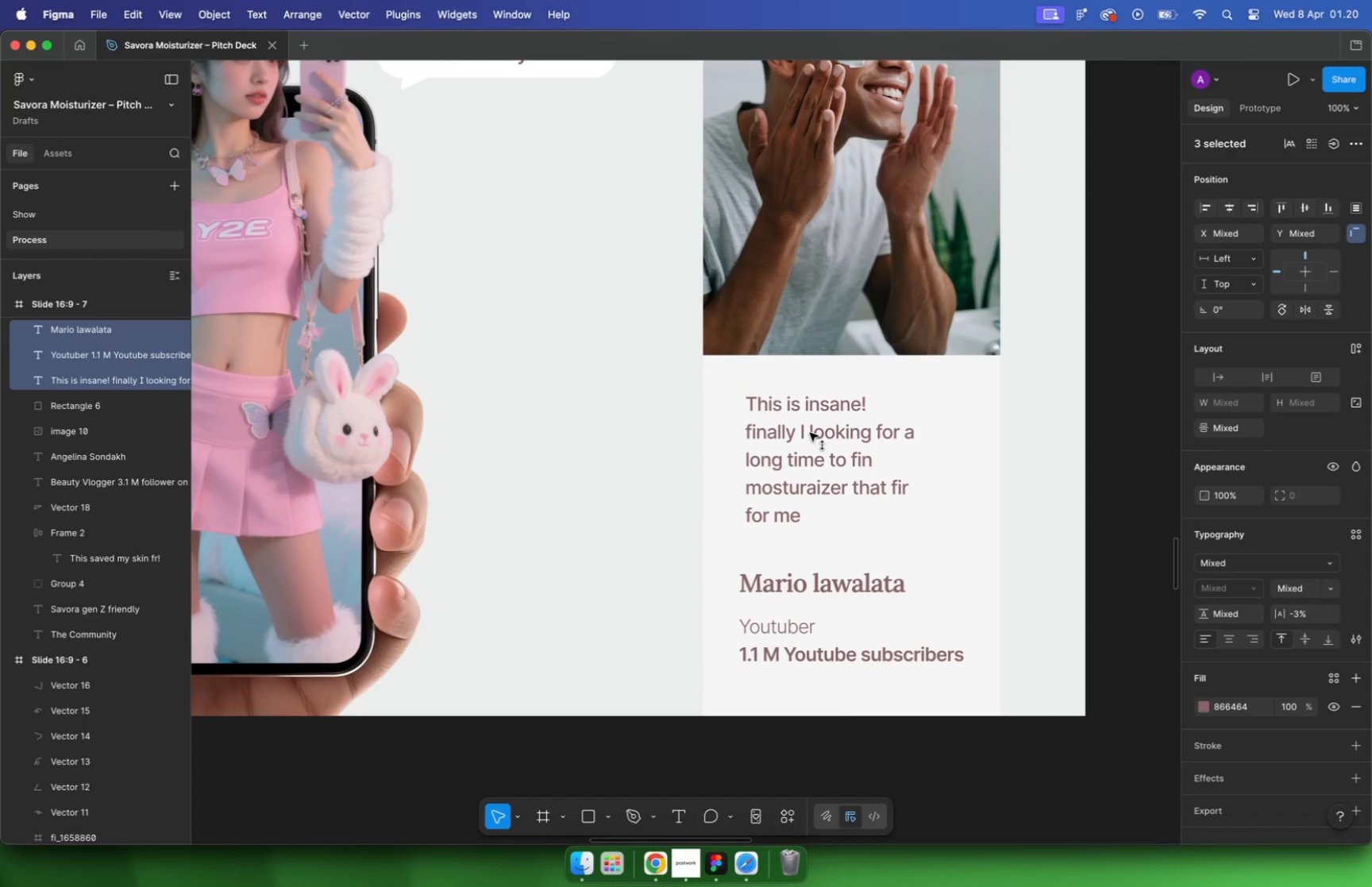 
wait(7.29)
 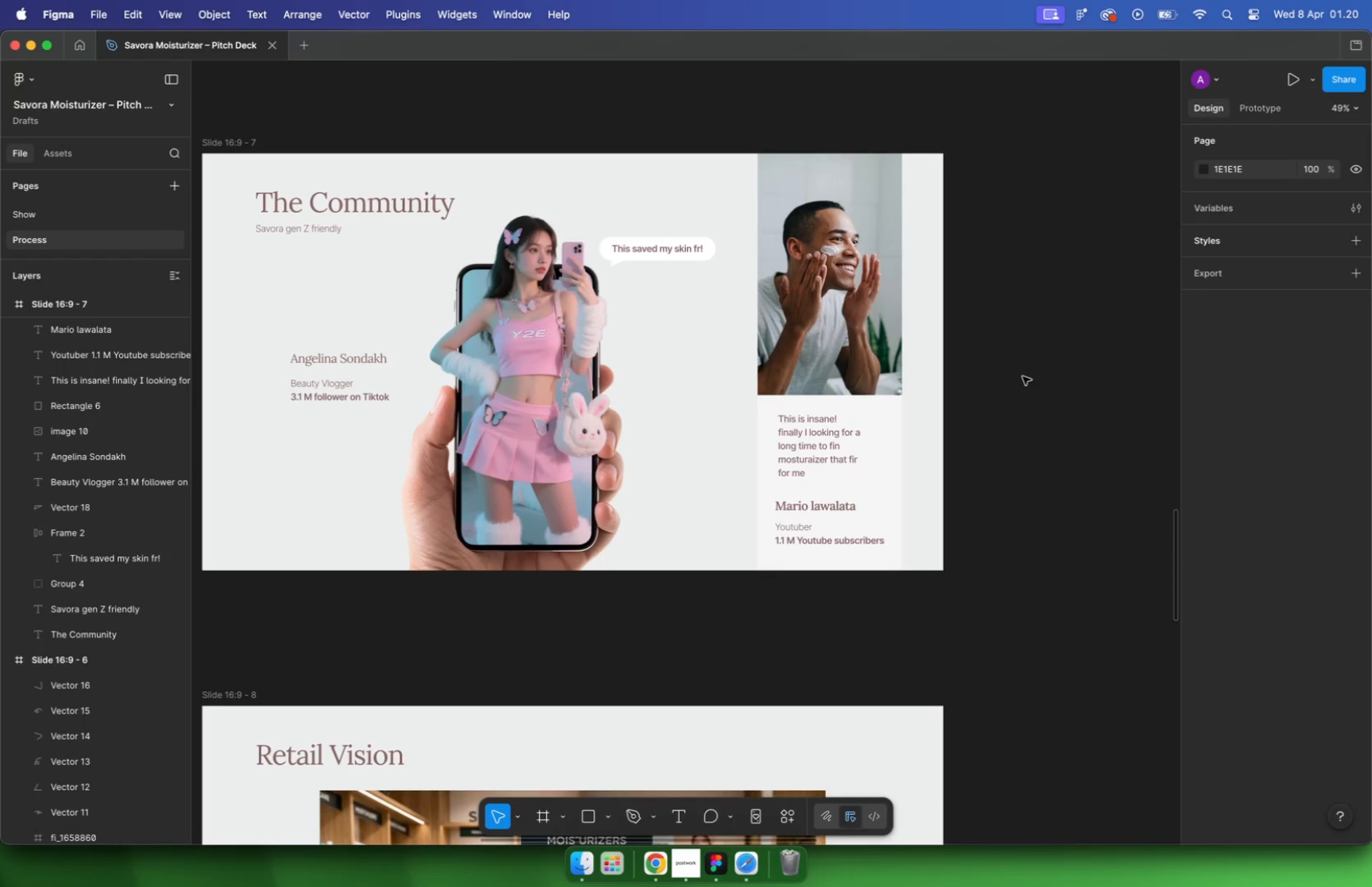 
hold_key(key=CommandLeft, duration=5.04)
scroll: coordinate [1023, 376], scroll_direction: down, amount: 33.0
 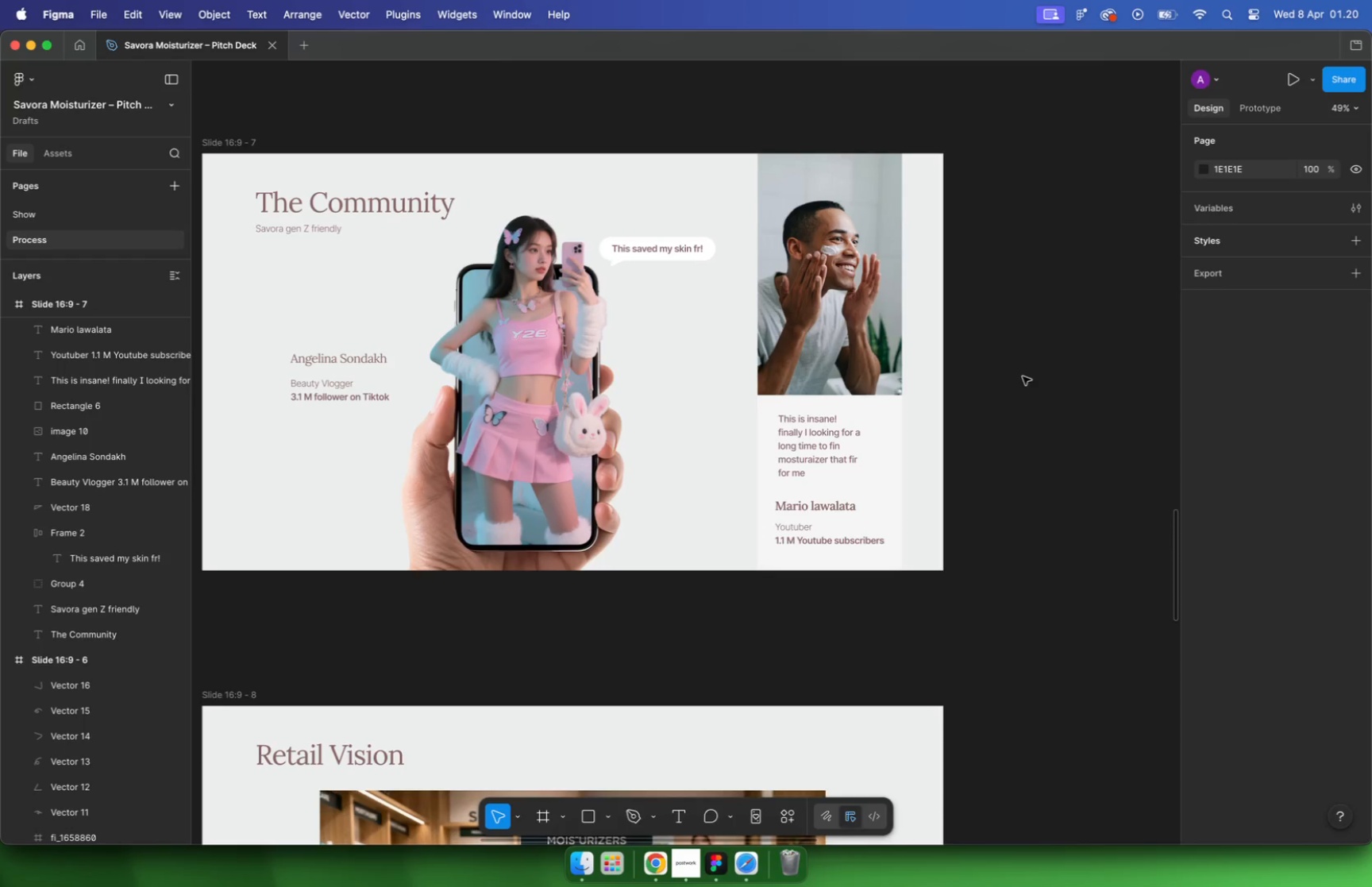 
scroll: coordinate [538, 458], scroll_direction: up, amount: 43.0
 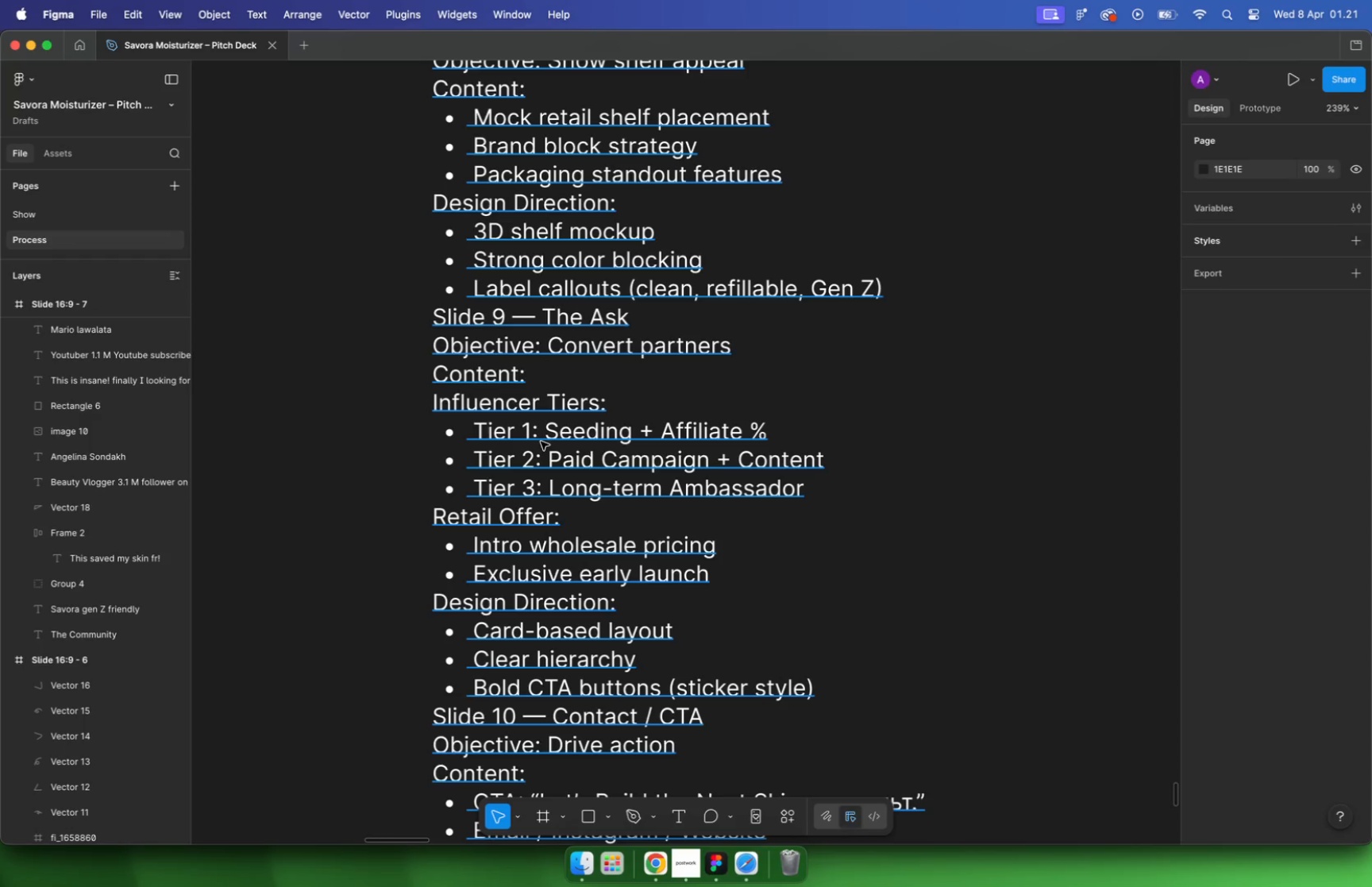 
left_click([688, 866])